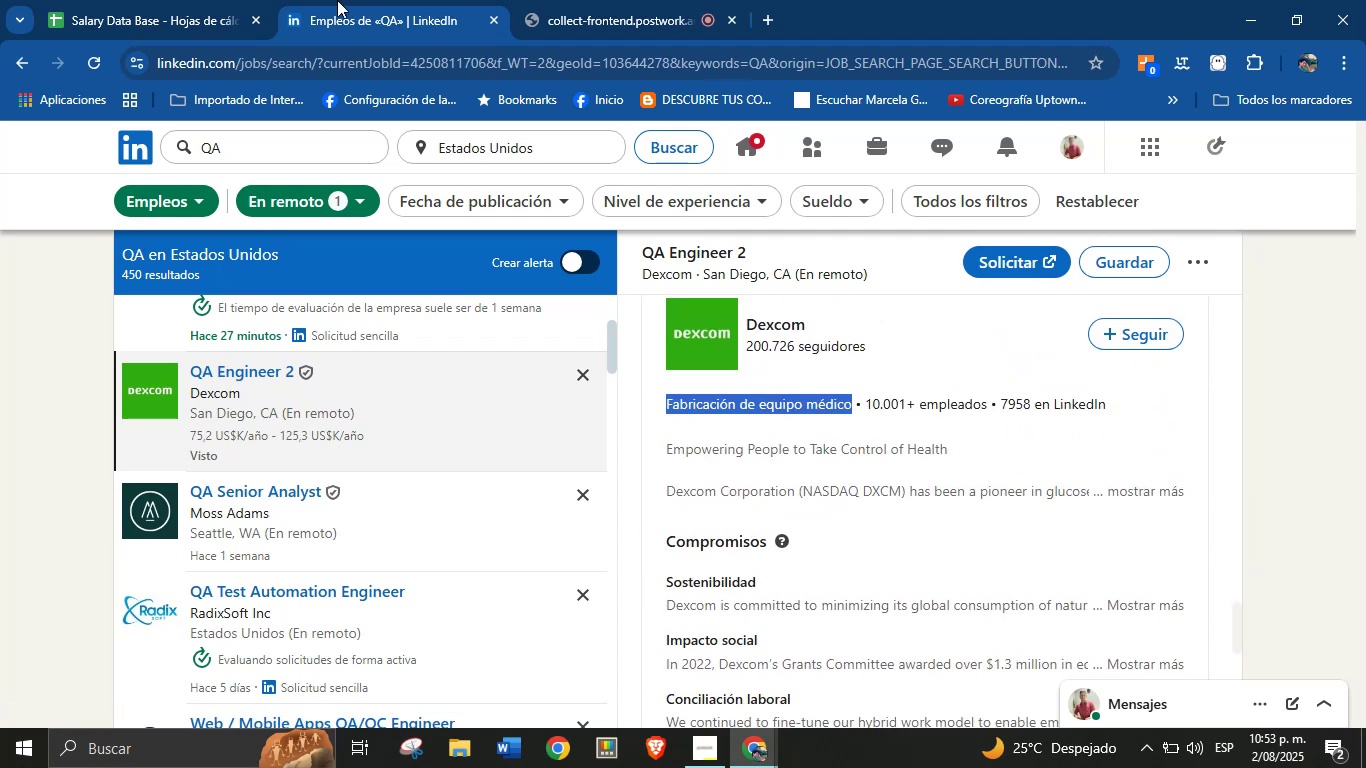 
left_click([243, 0])
 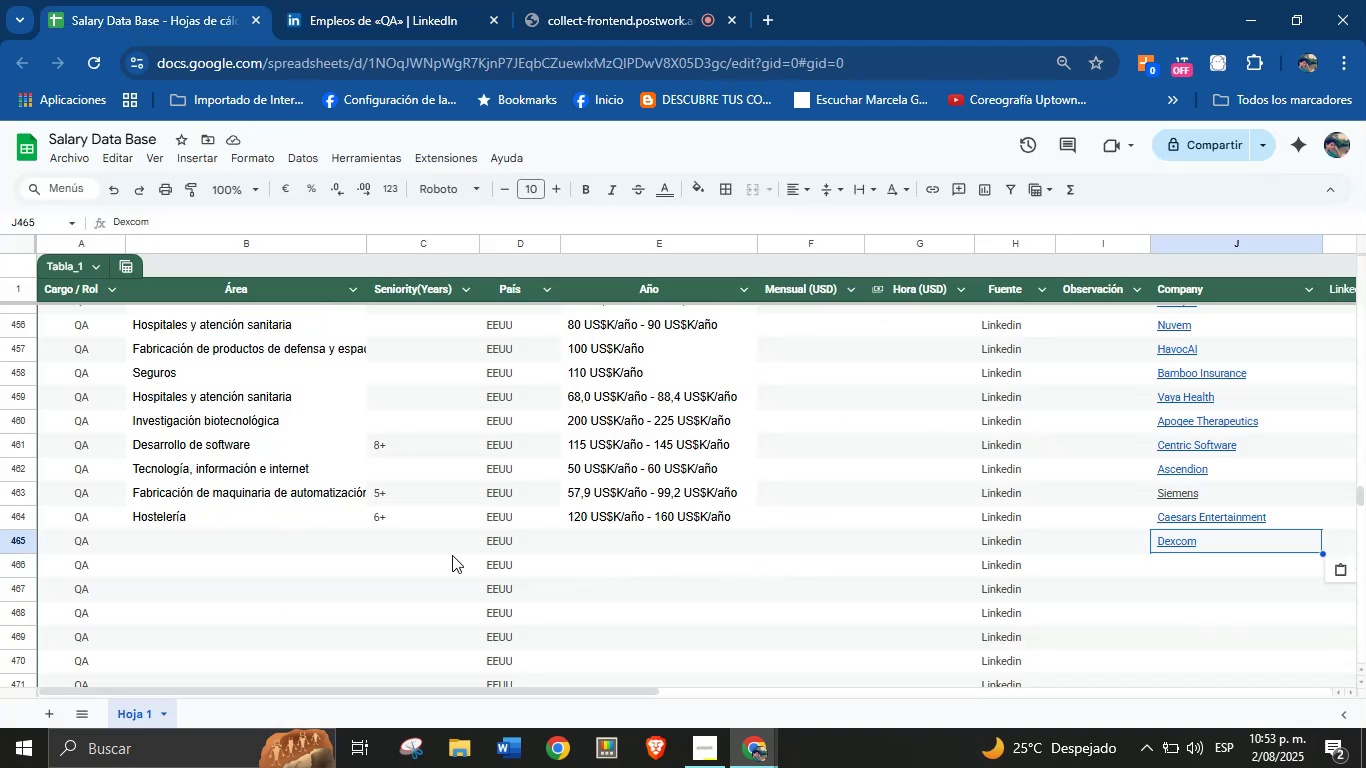 
left_click([251, 546])
 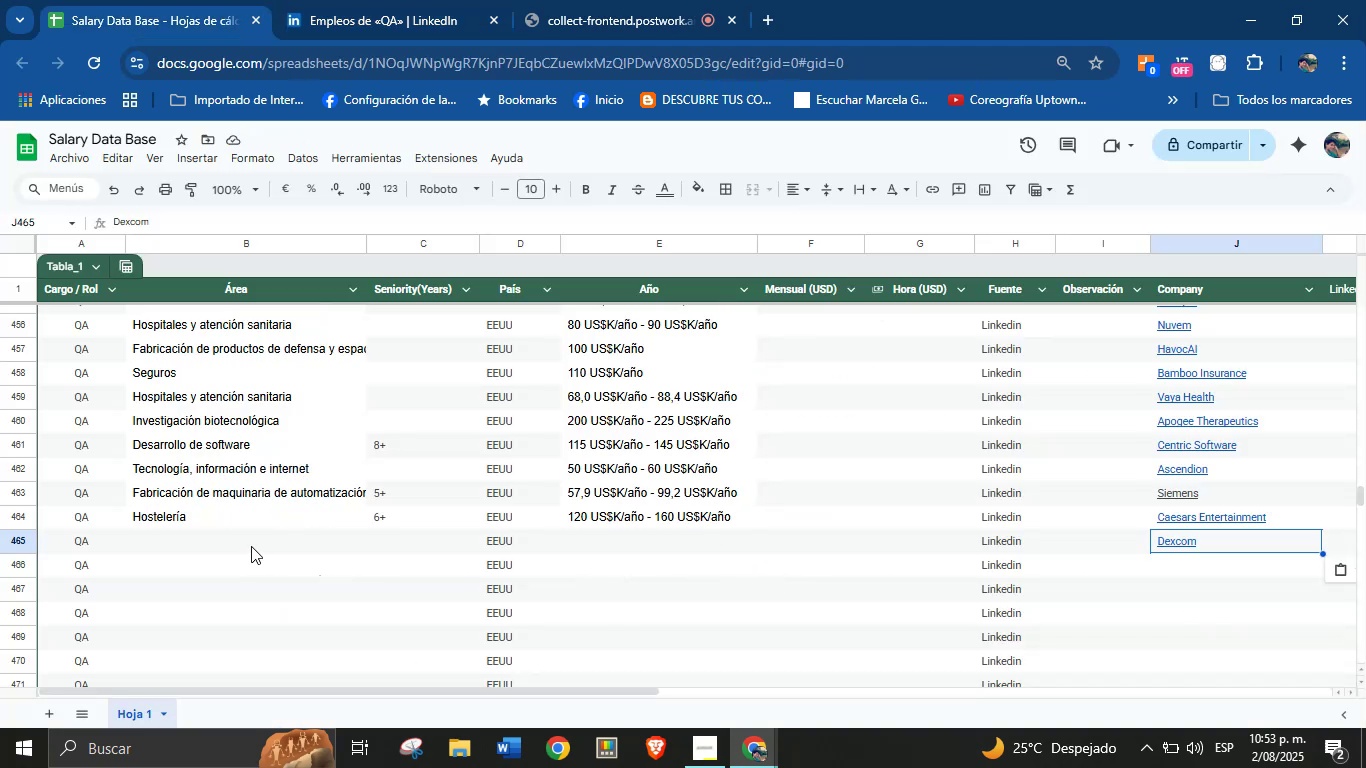 
key(Control+V)
 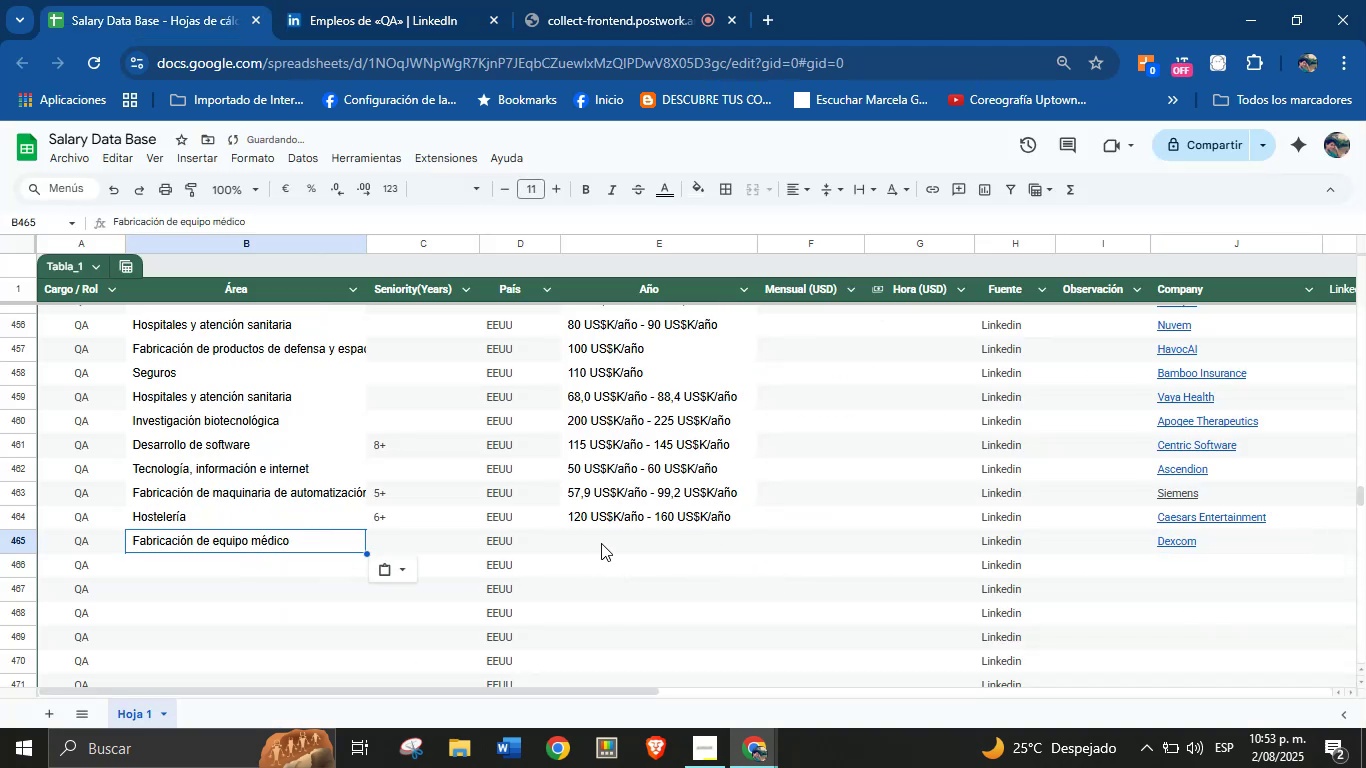 
left_click([450, 0])
 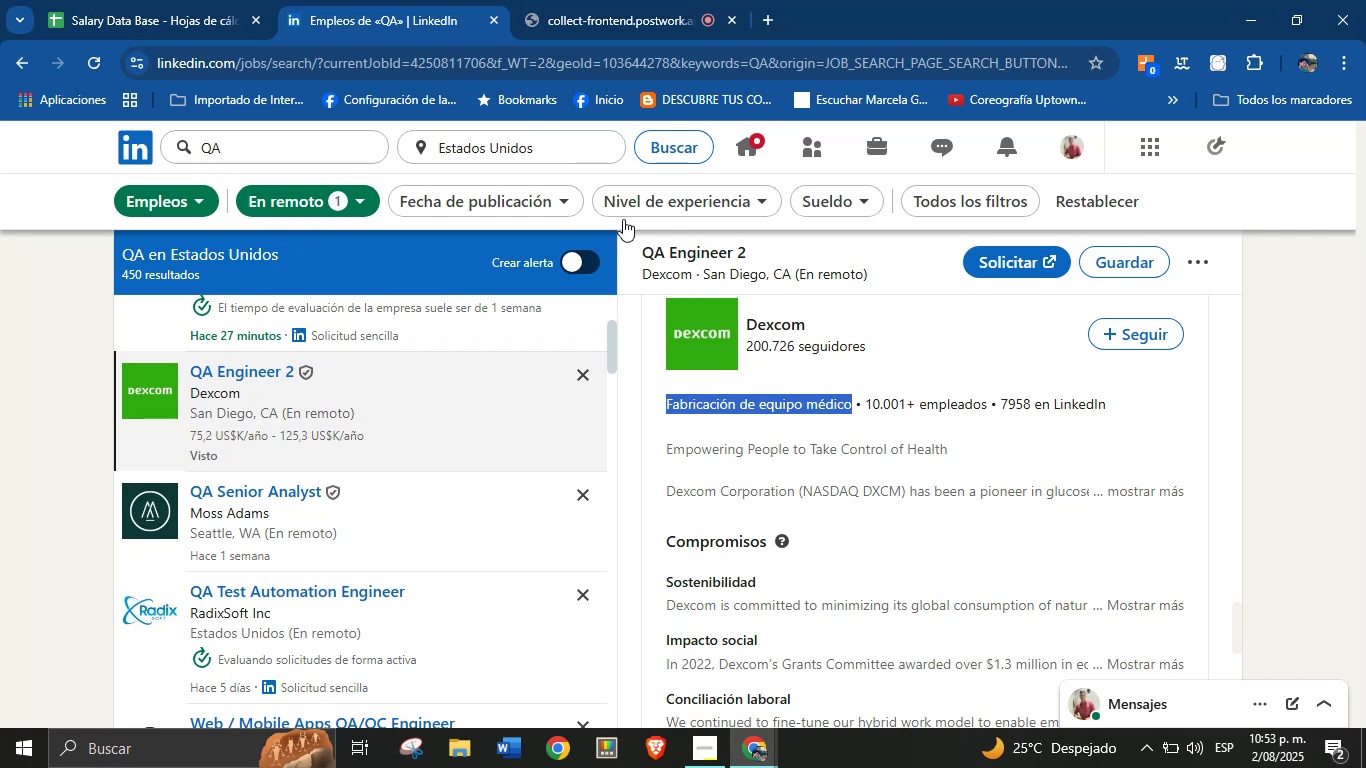 
scroll: coordinate [816, 482], scroll_direction: up, amount: 23.0
 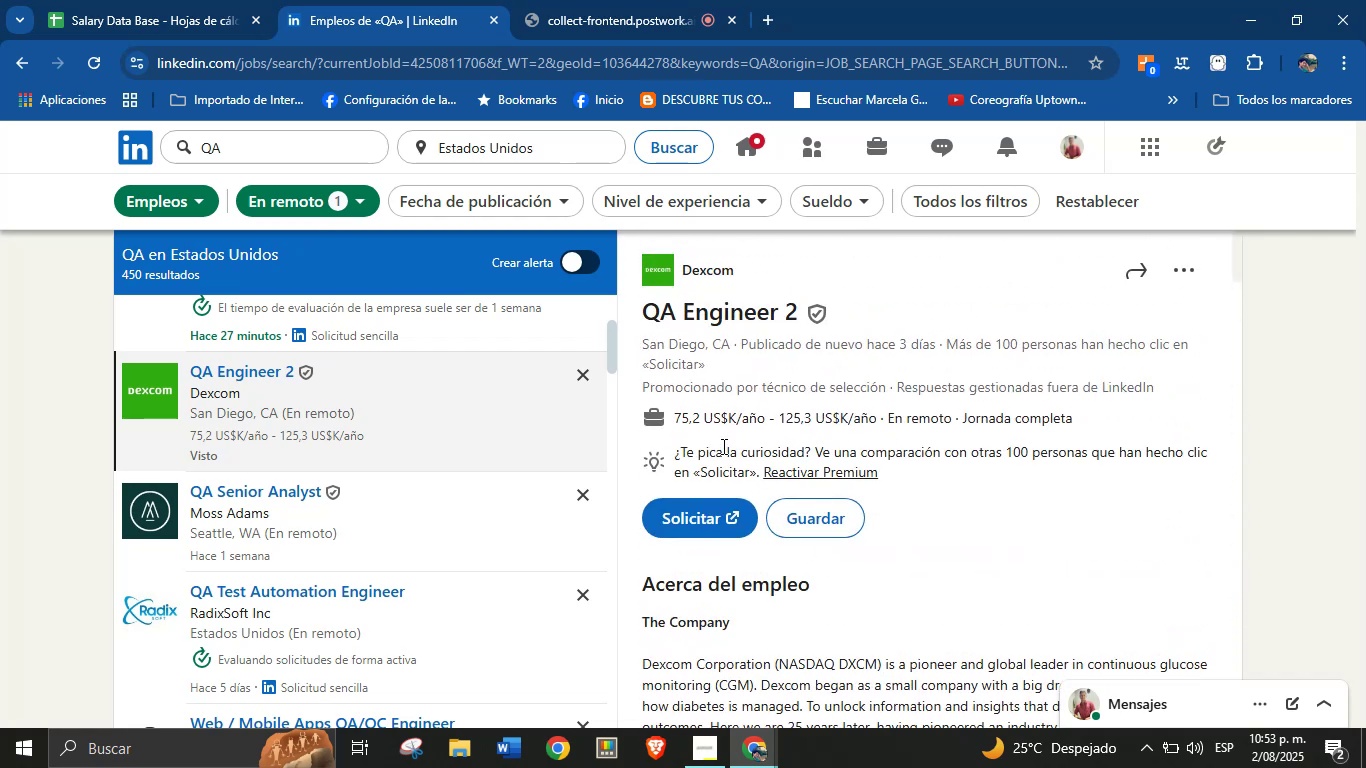 
left_click_drag(start_coordinate=[671, 411], to_coordinate=[880, 411])
 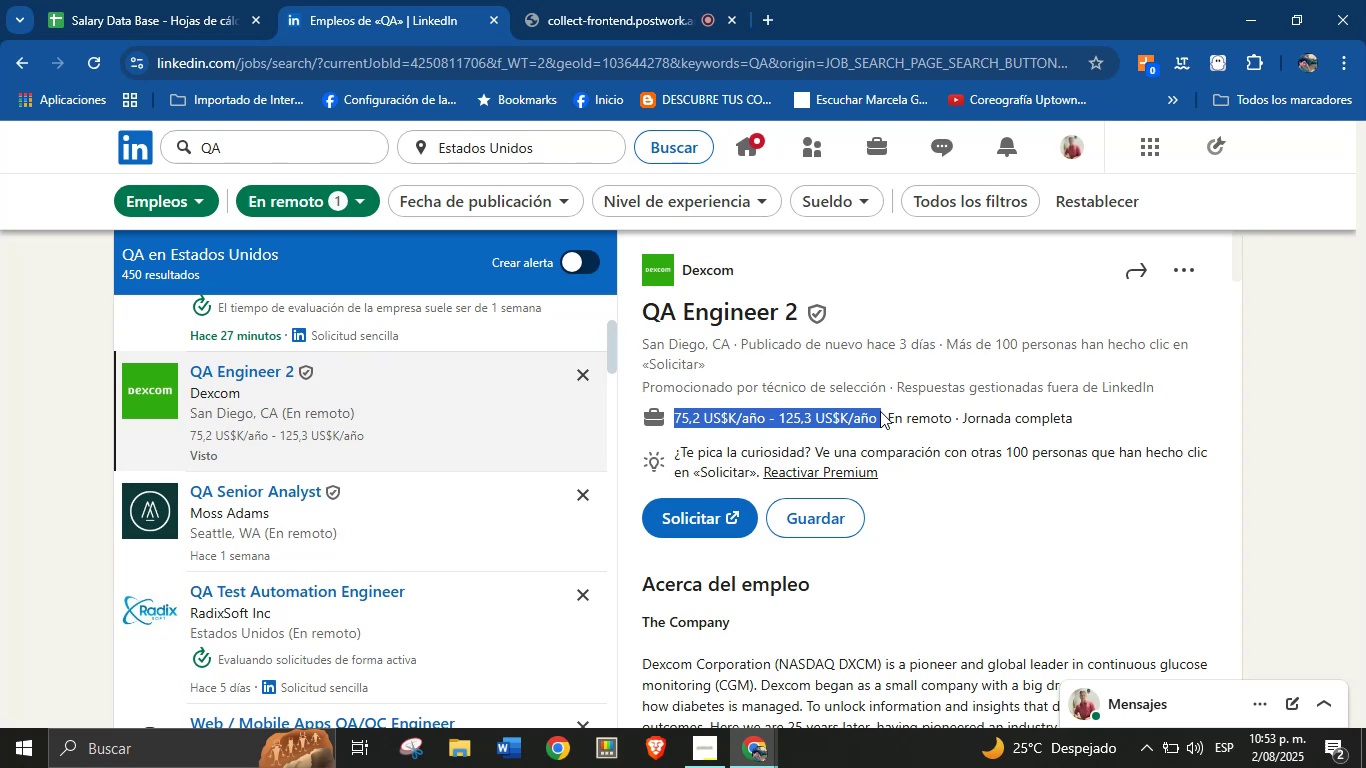 
key(Control+C)
 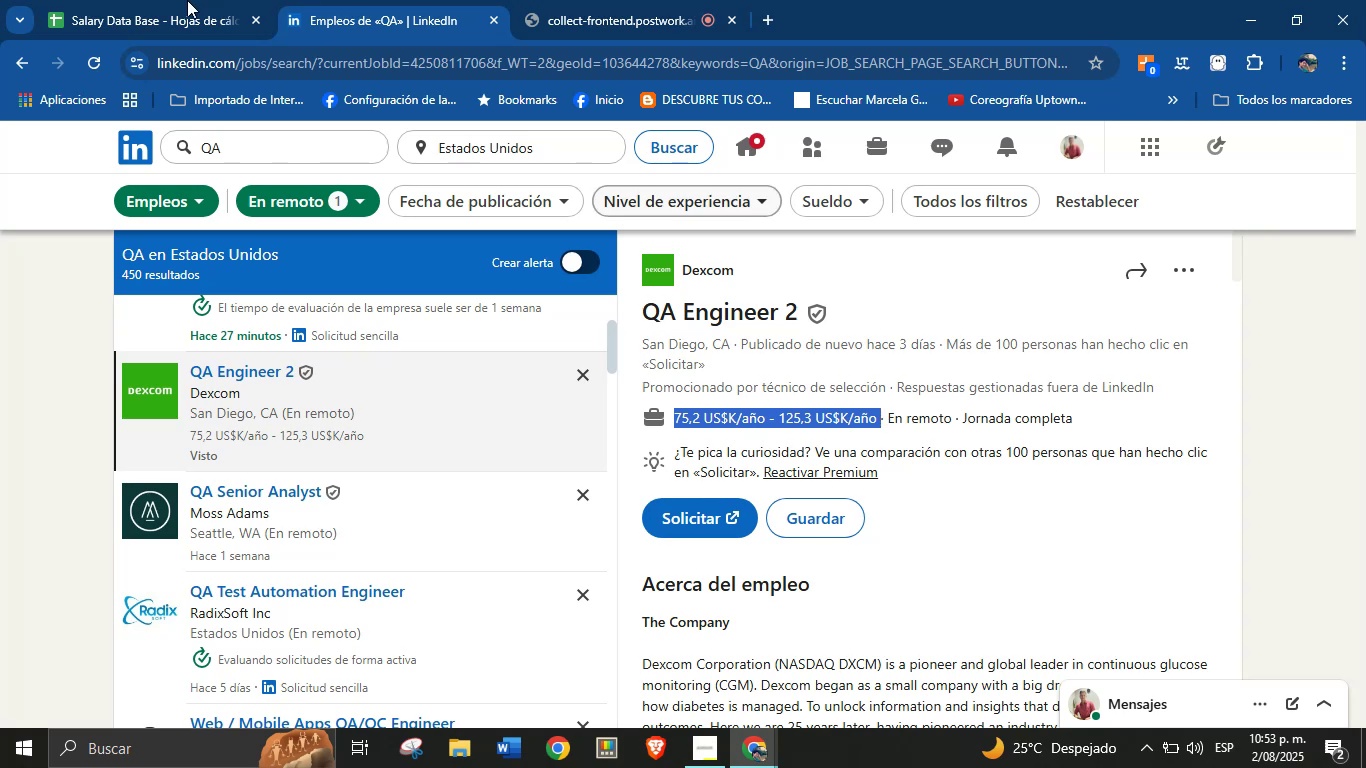 
left_click([183, 0])
 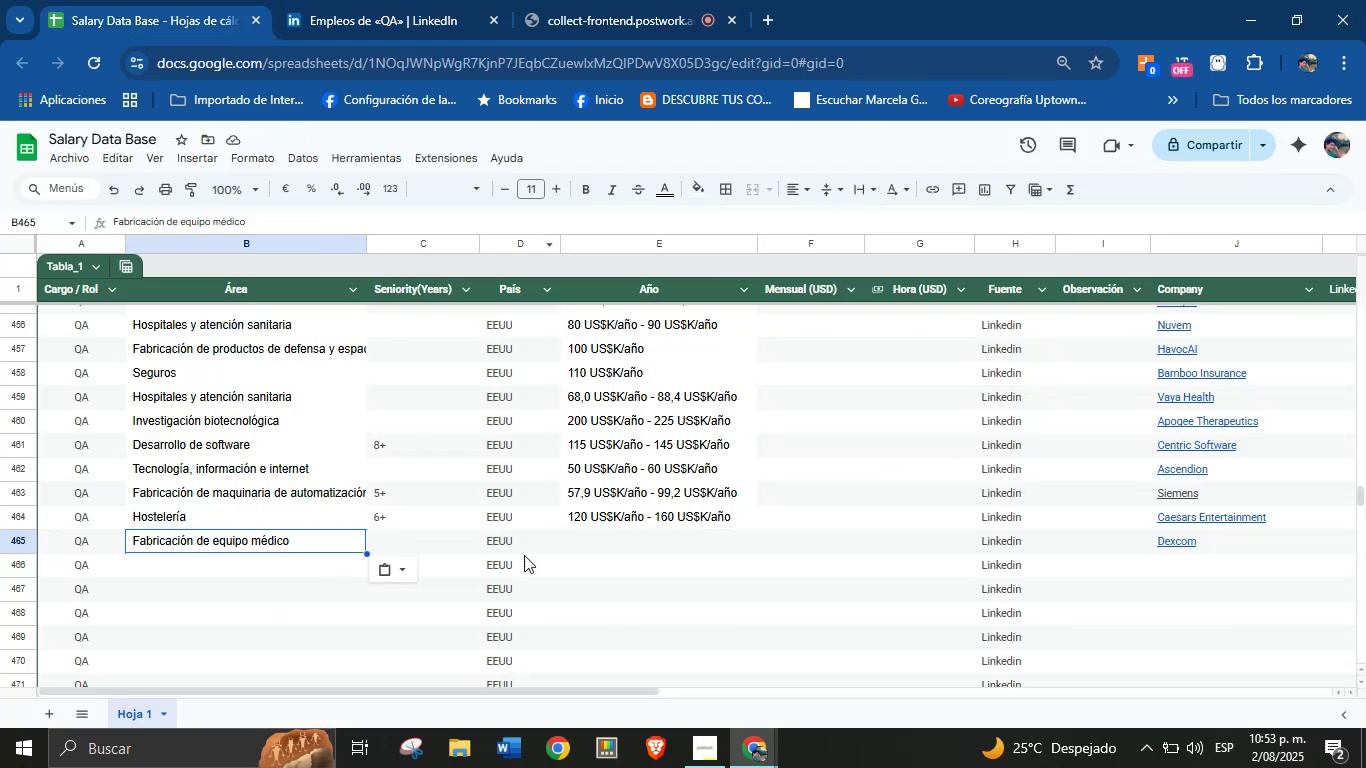 
left_click([583, 550])
 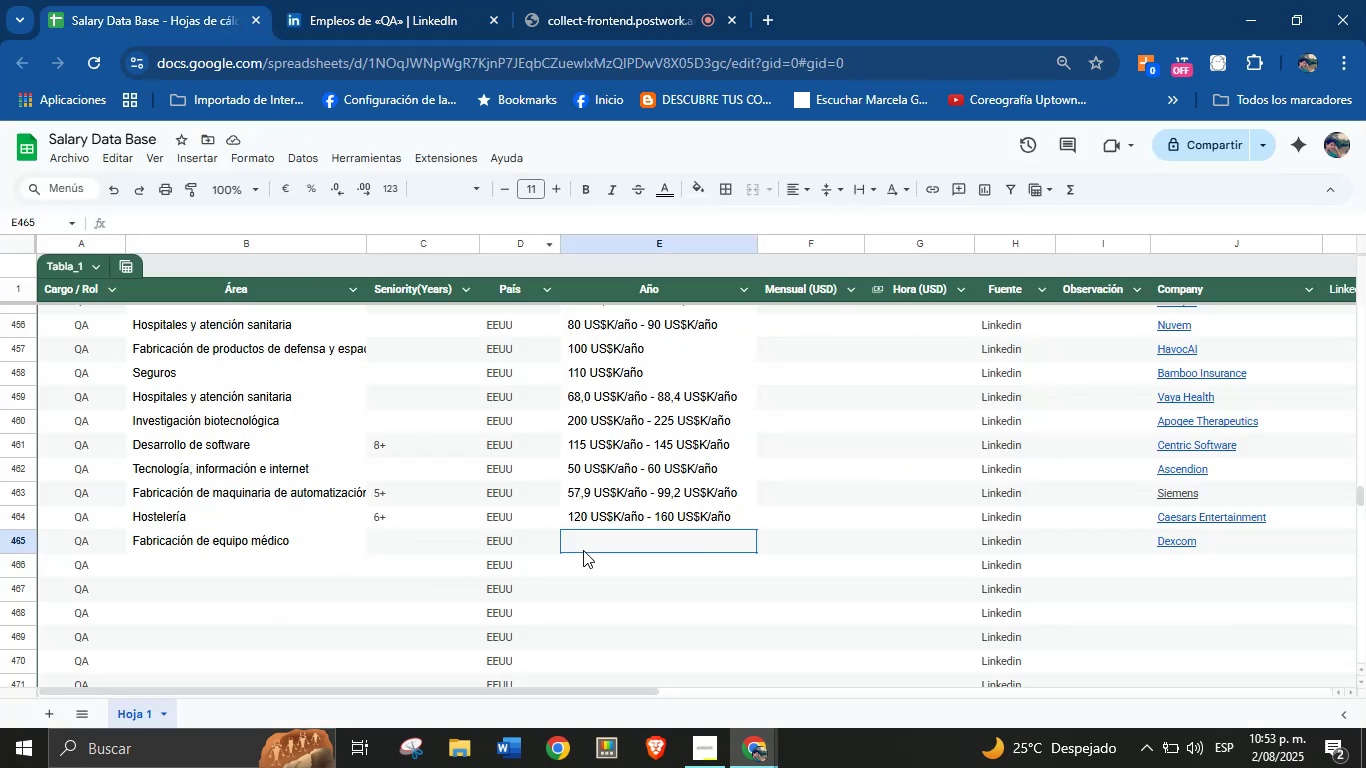 
key(Control+V)
 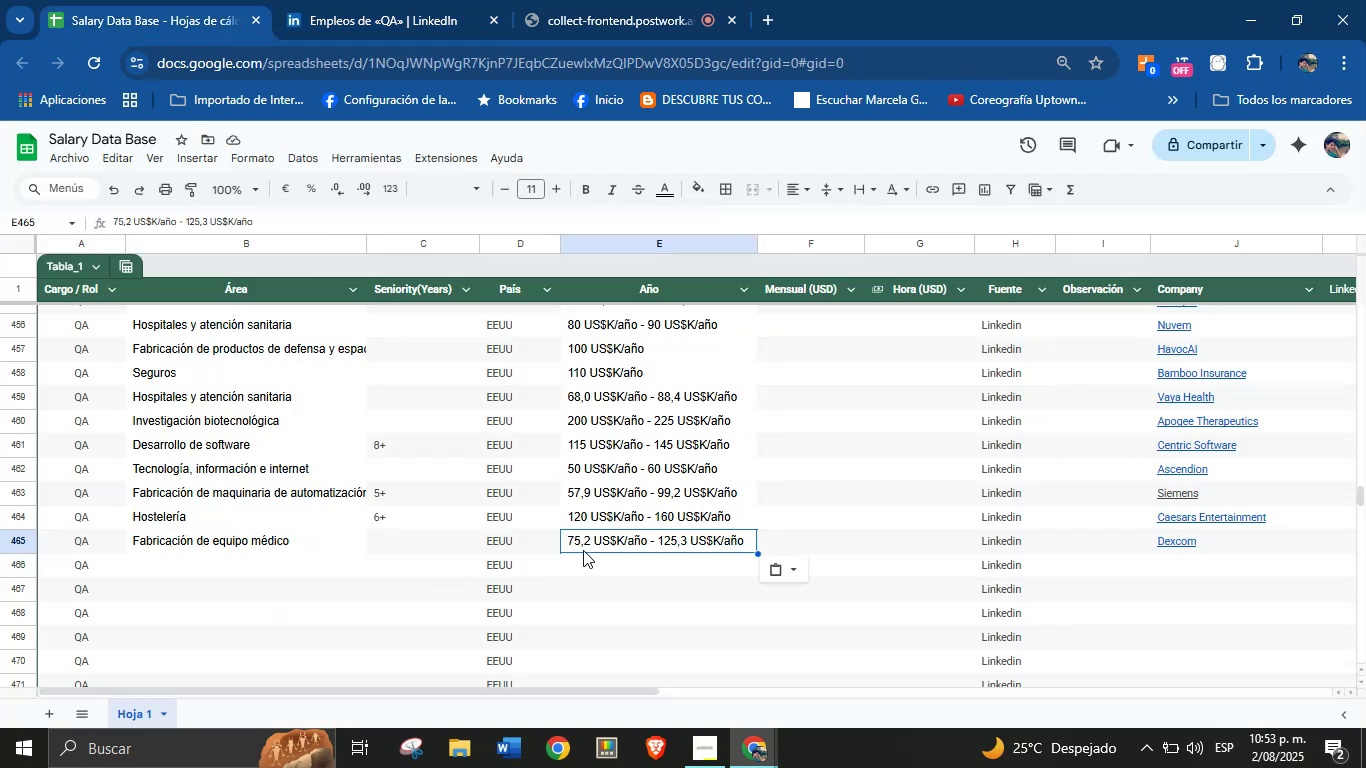 
wait(11.34)
 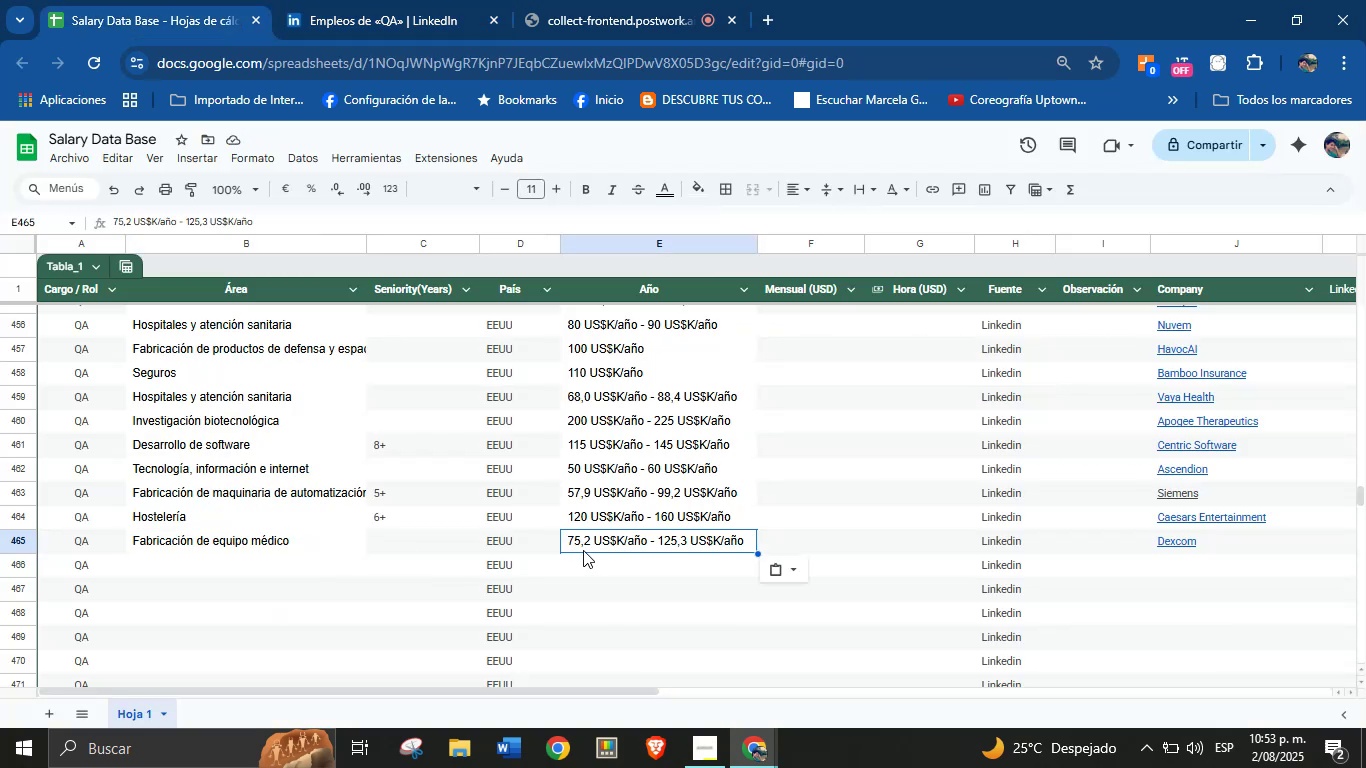 
left_click([390, 0])
 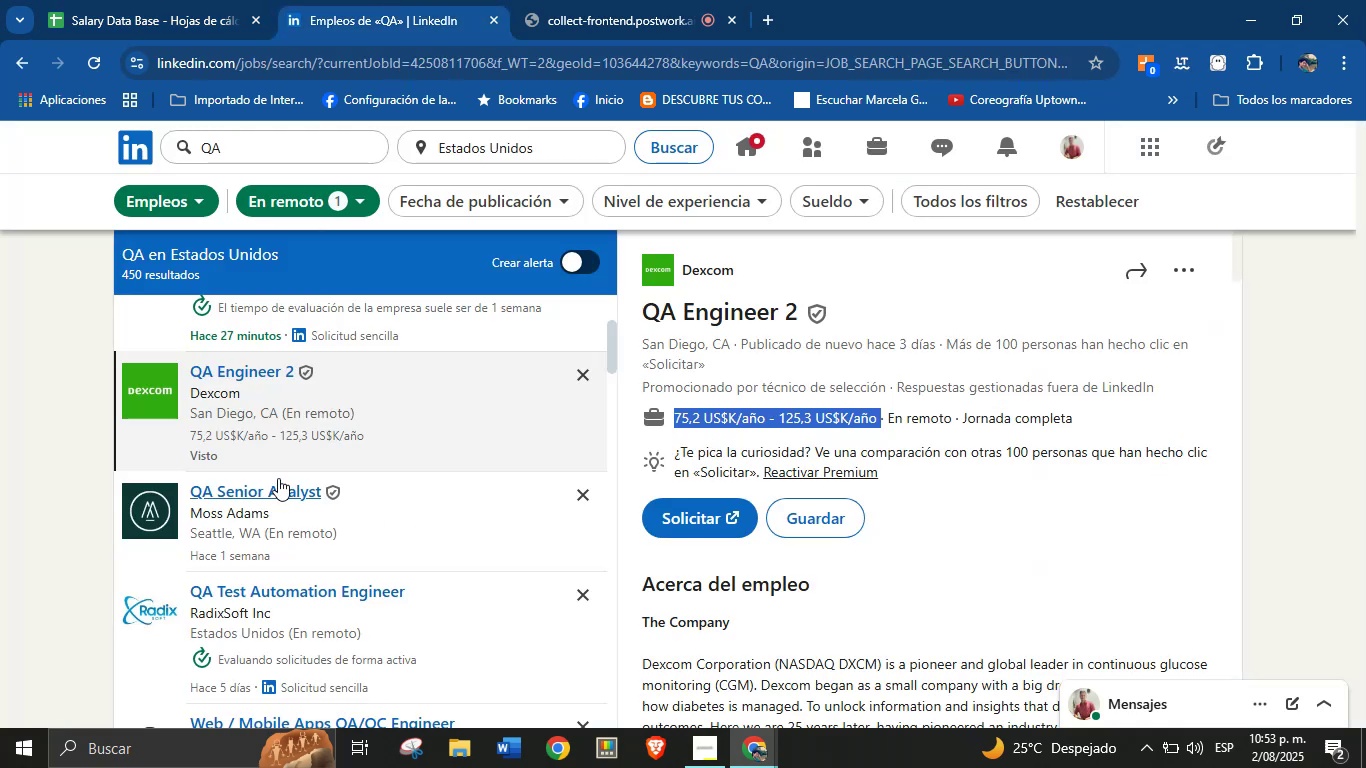 
scroll: coordinate [354, 462], scroll_direction: down, amount: 1.0
 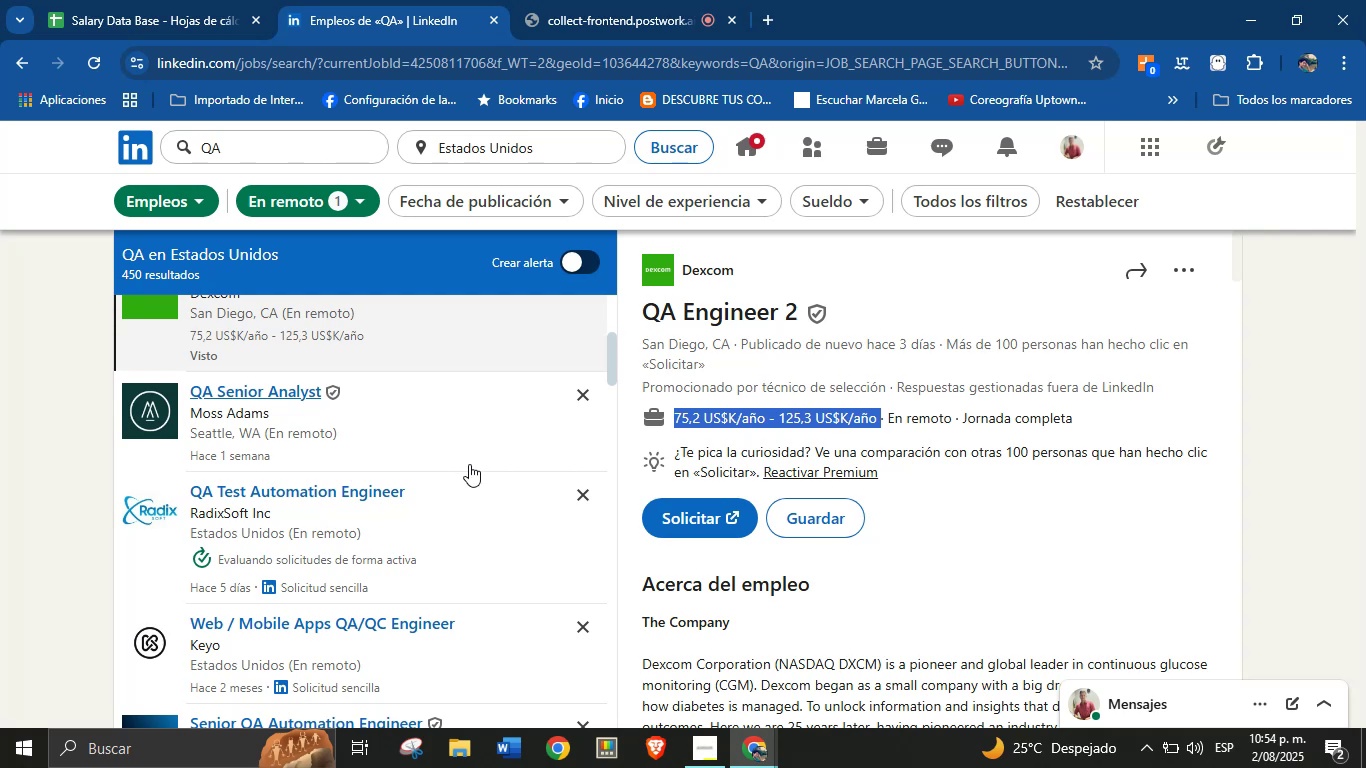 
wait(16.63)
 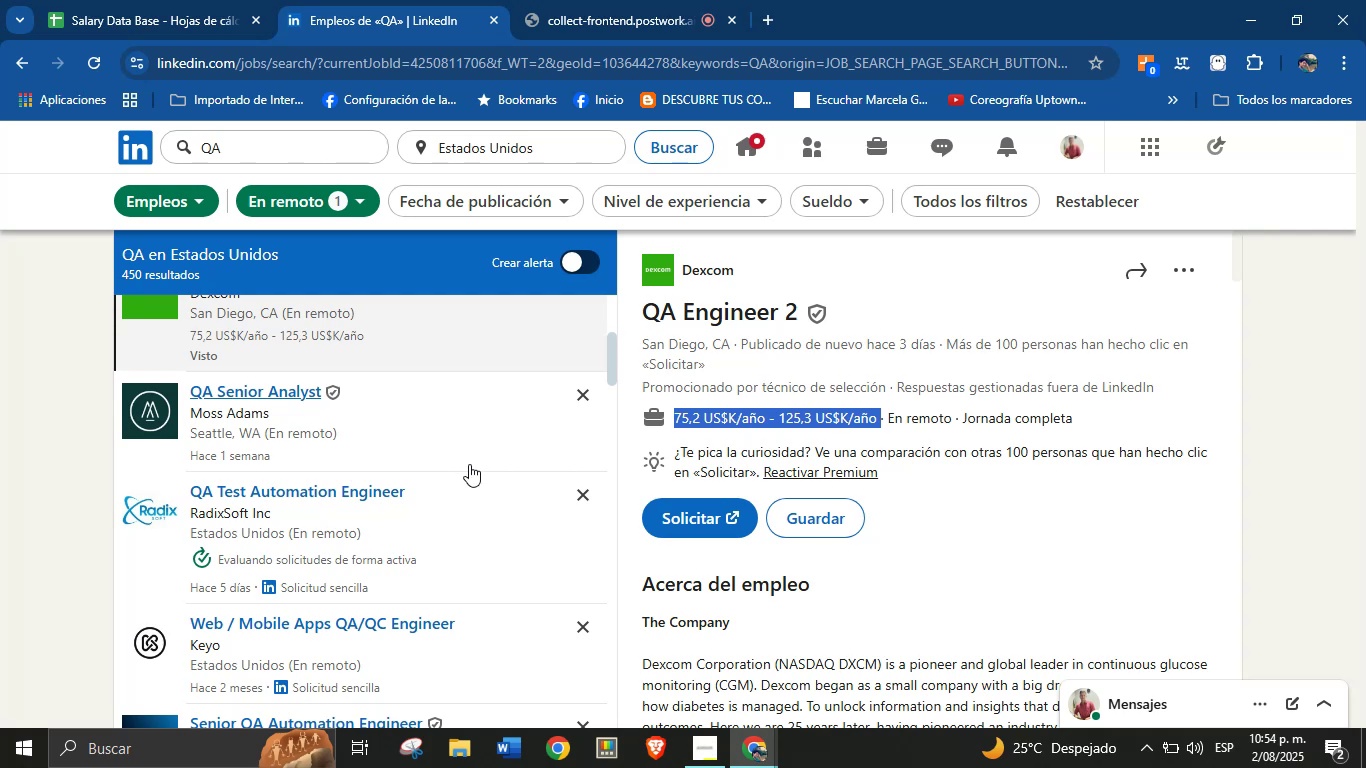 
left_click([229, 0])
 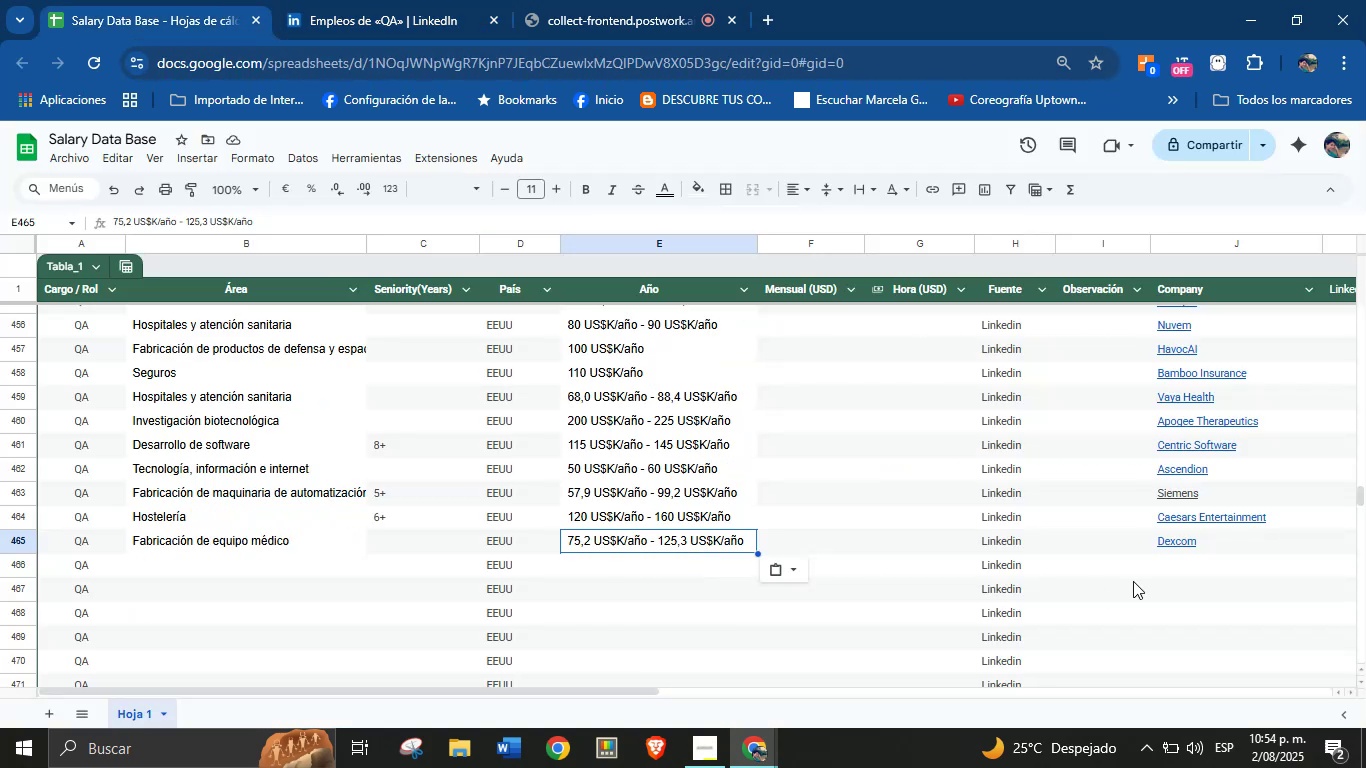 
left_click([1171, 565])
 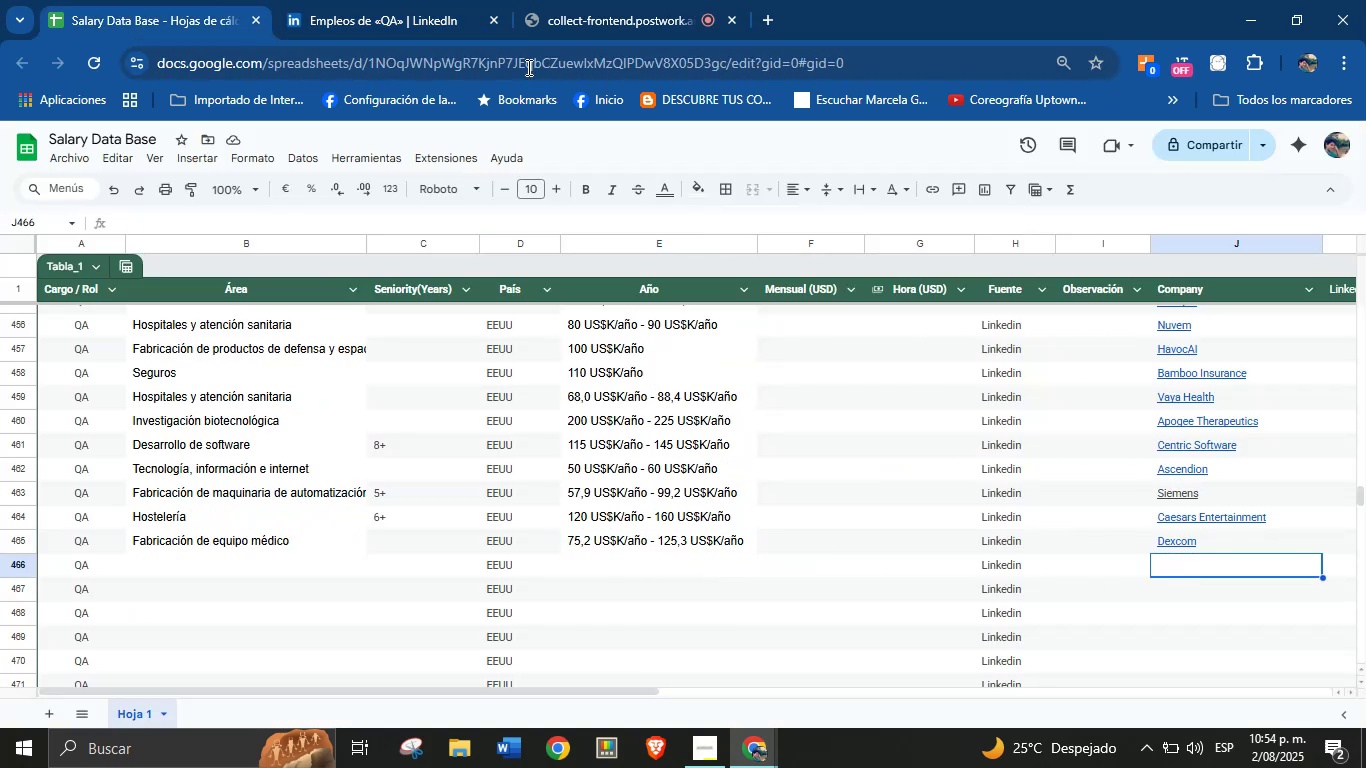 
left_click([399, 0])
 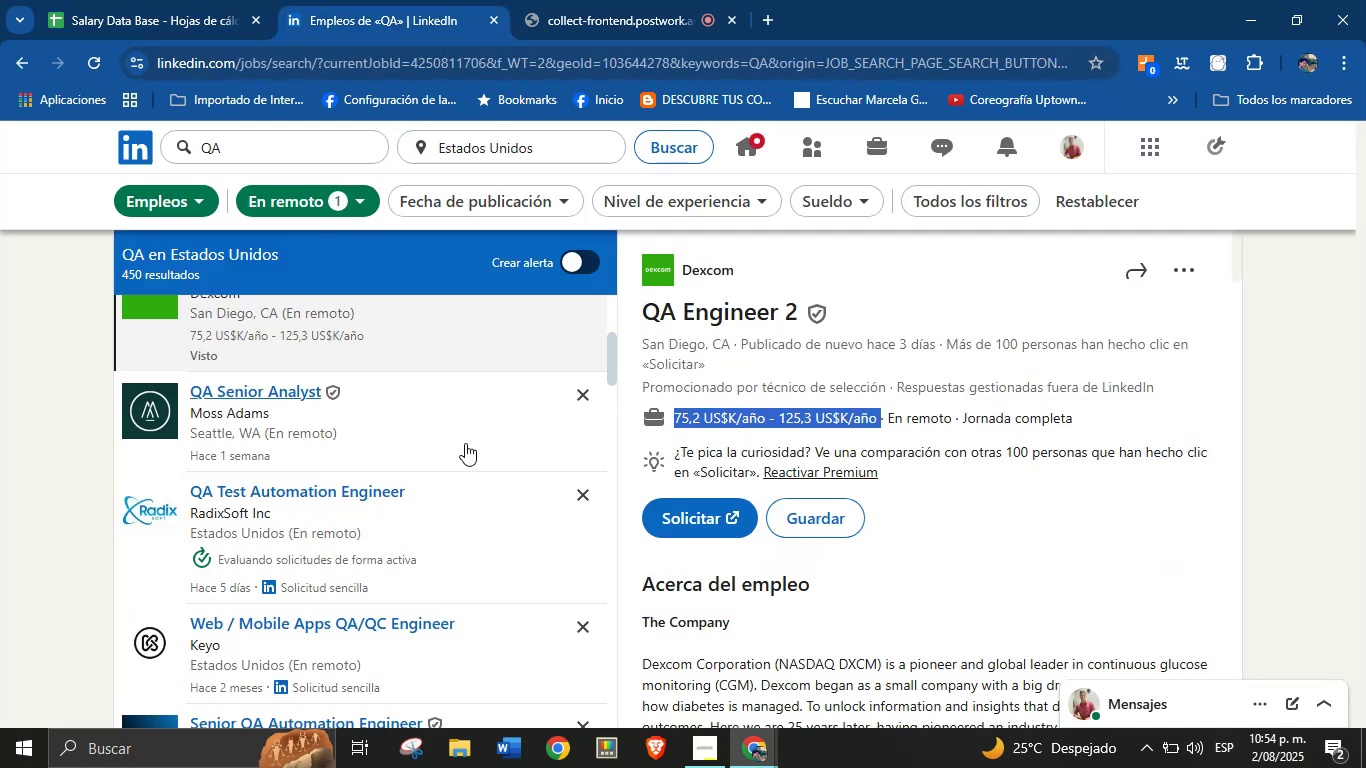 
scroll: coordinate [351, 448], scroll_direction: down, amount: 3.0
 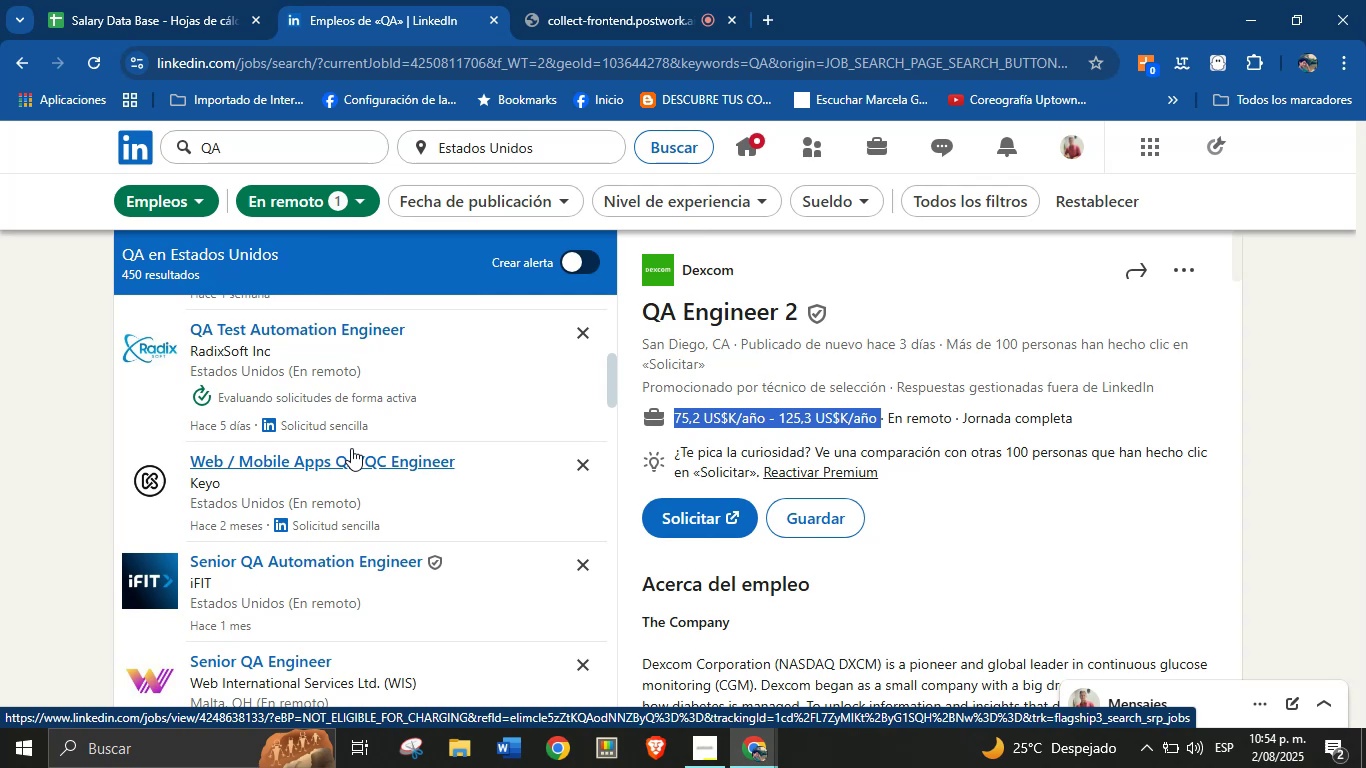 
wait(5.61)
 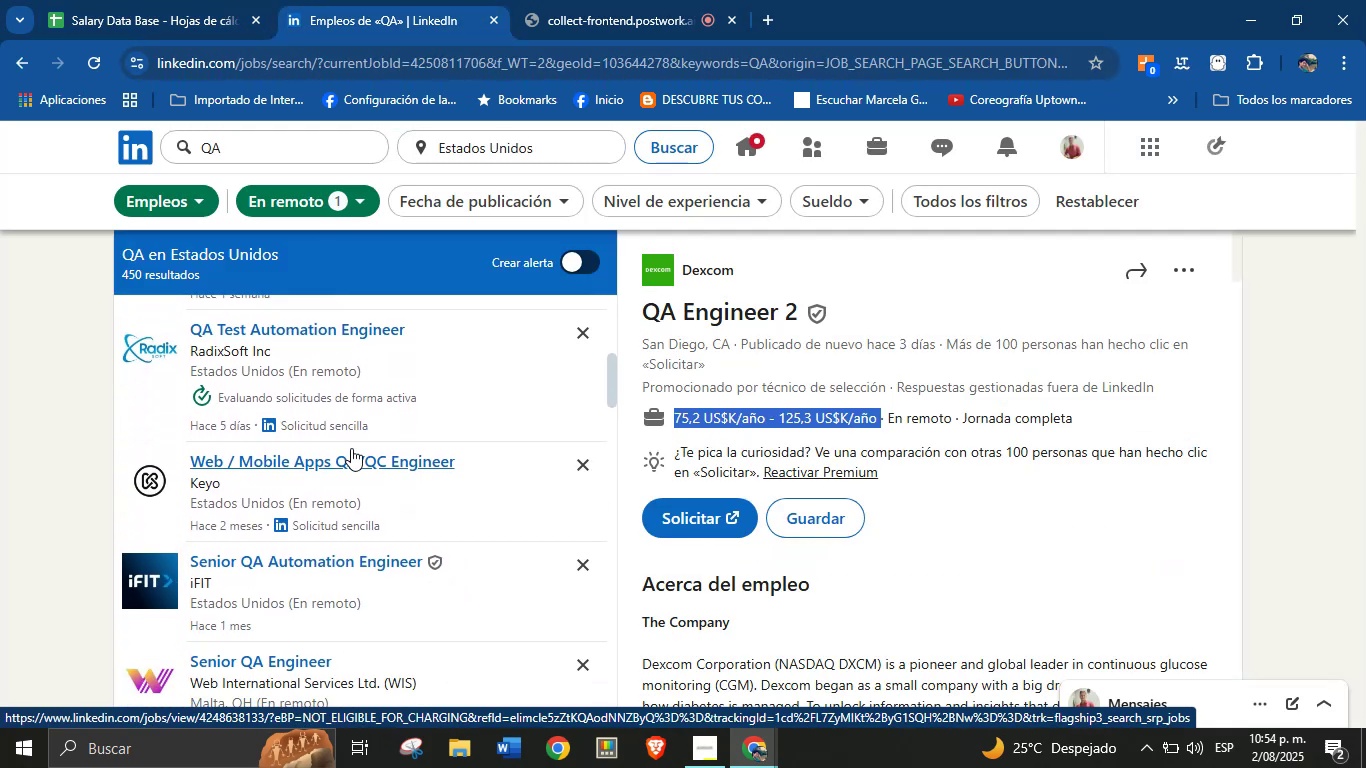 
scroll: coordinate [396, 469], scroll_direction: down, amount: 4.0
 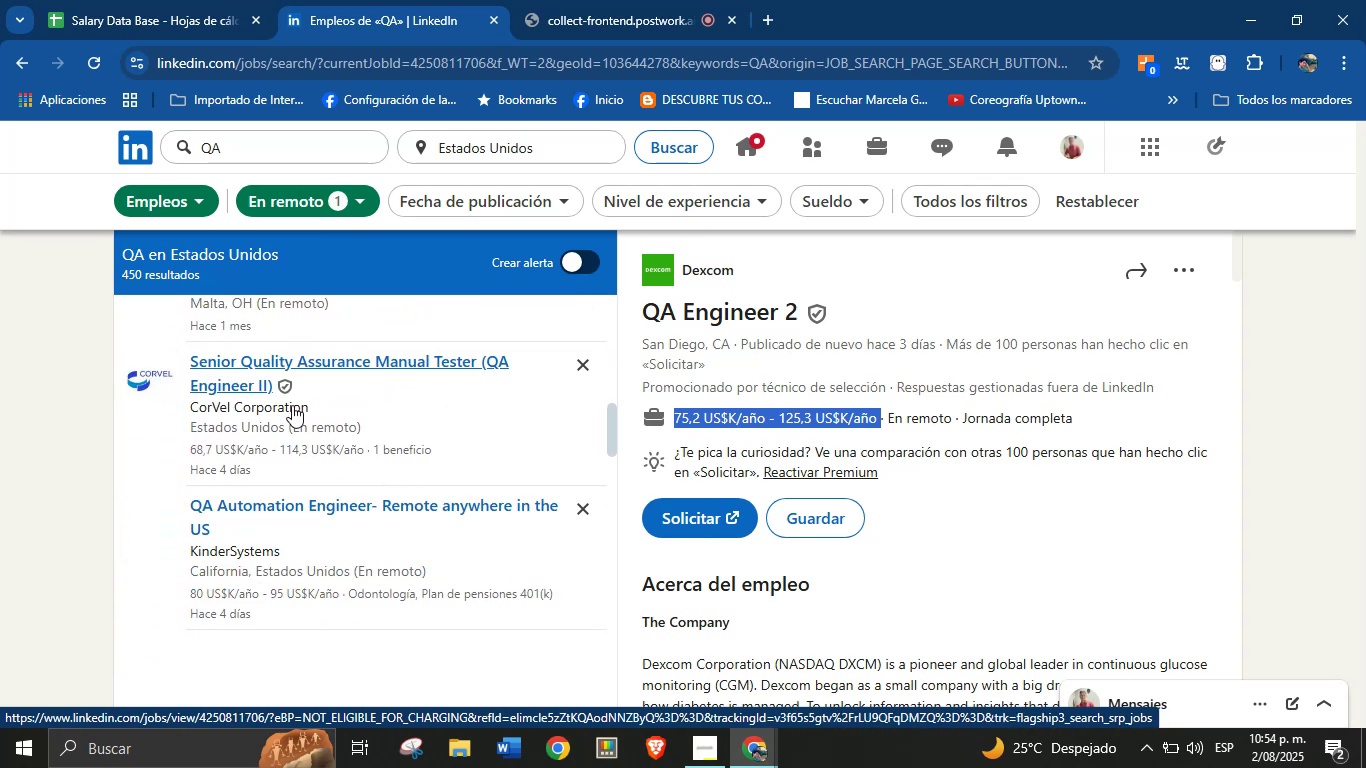 
left_click([253, 368])
 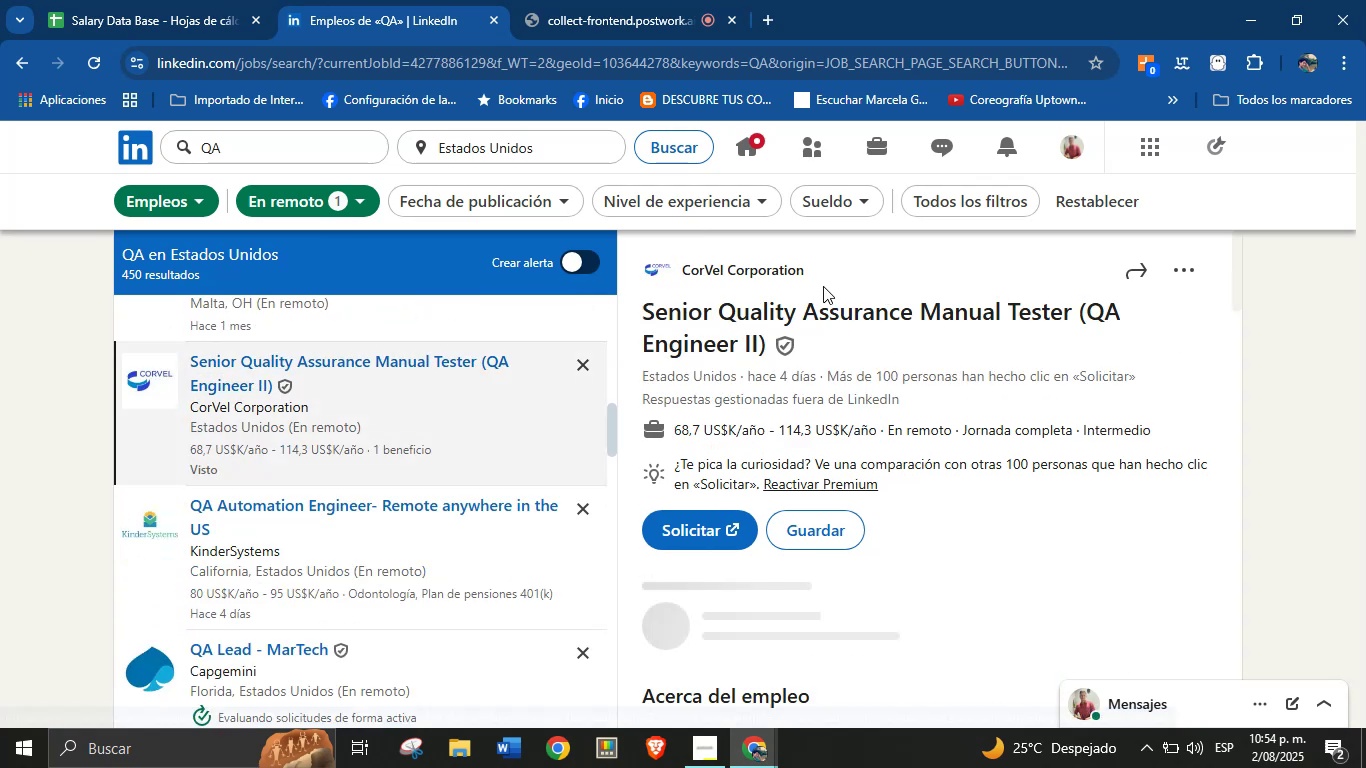 
left_click_drag(start_coordinate=[807, 269], to_coordinate=[684, 272])
 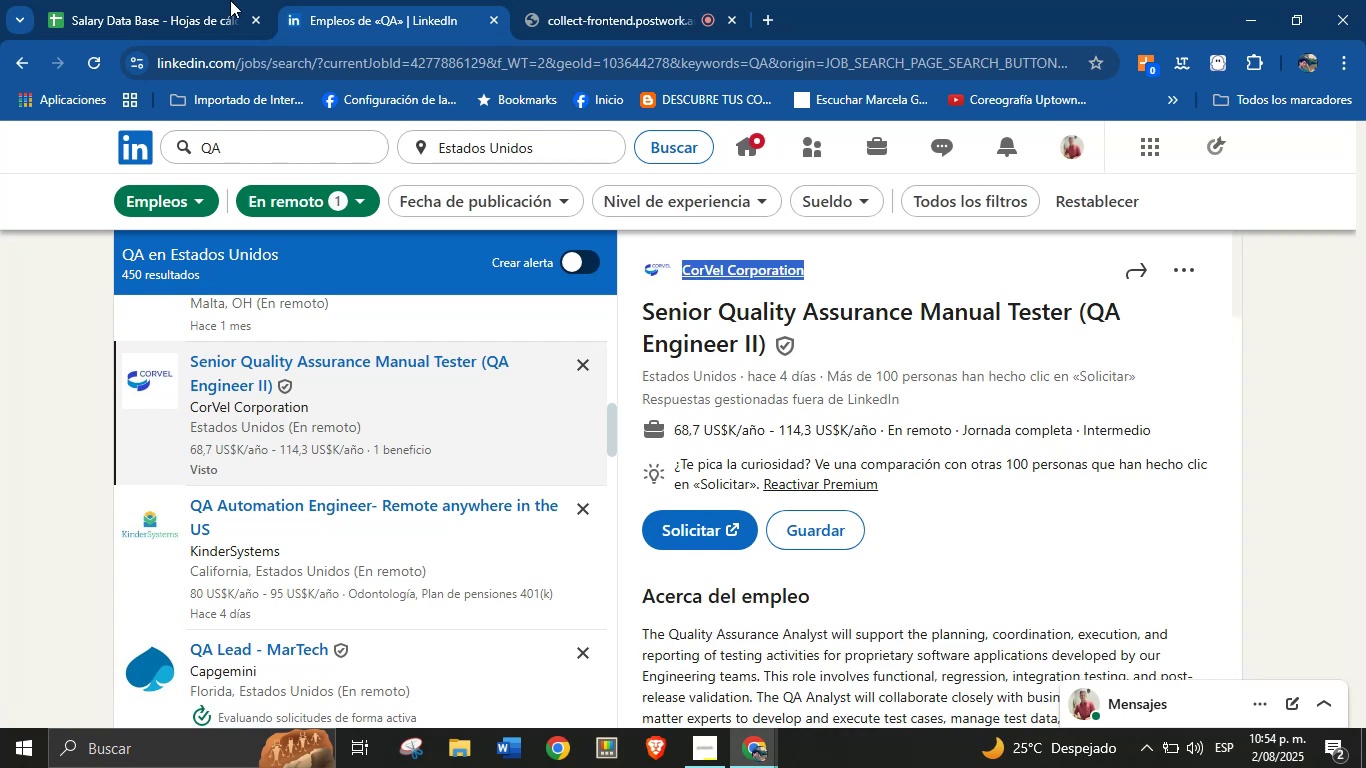 
key(Control+C)
 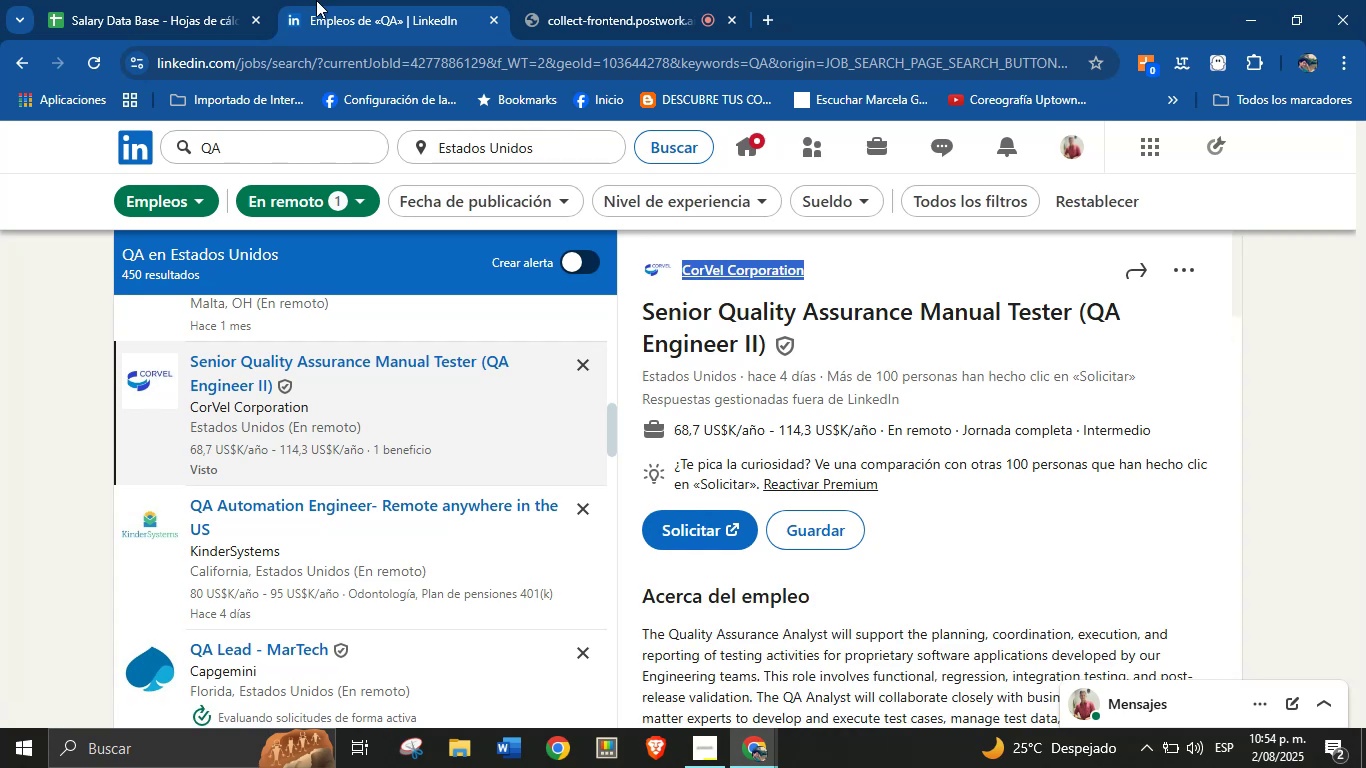 
left_click([230, 0])
 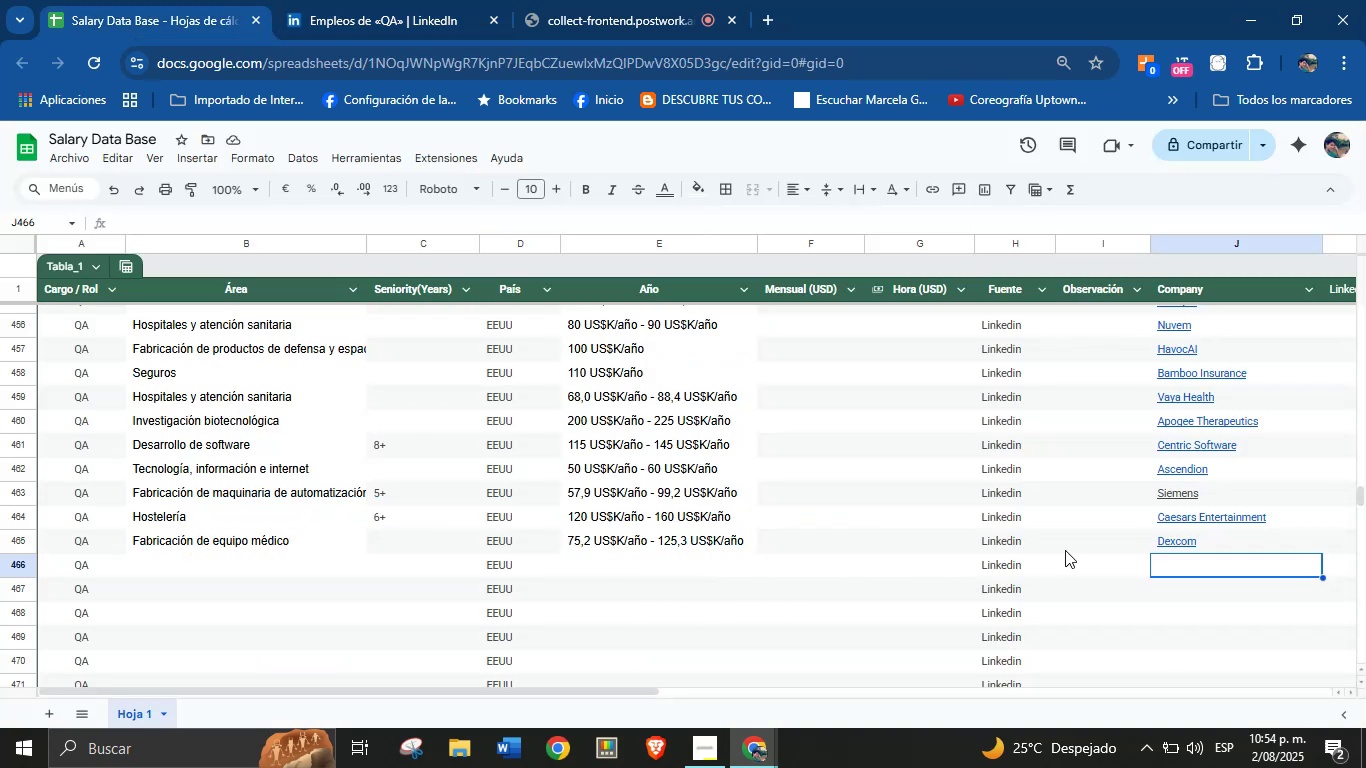 
left_click([1186, 567])
 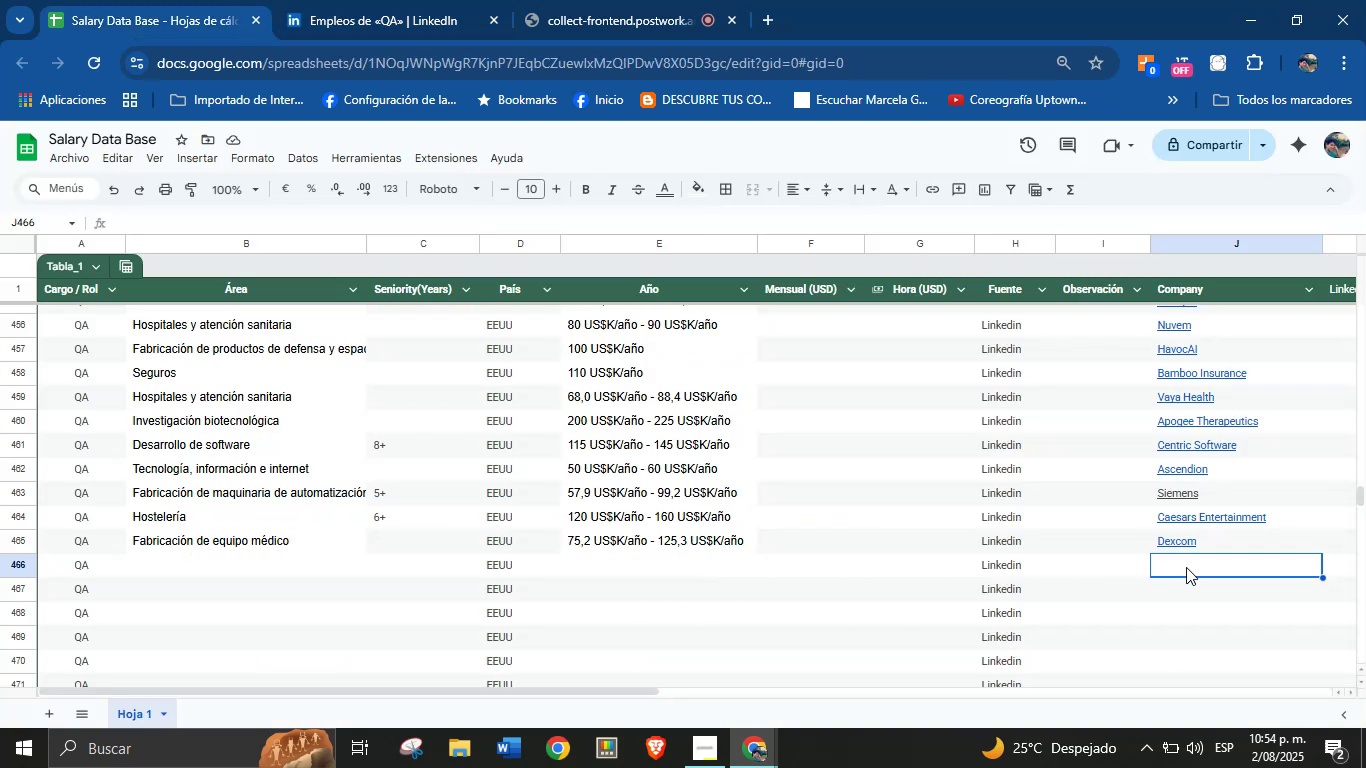 
key(Control+V)
 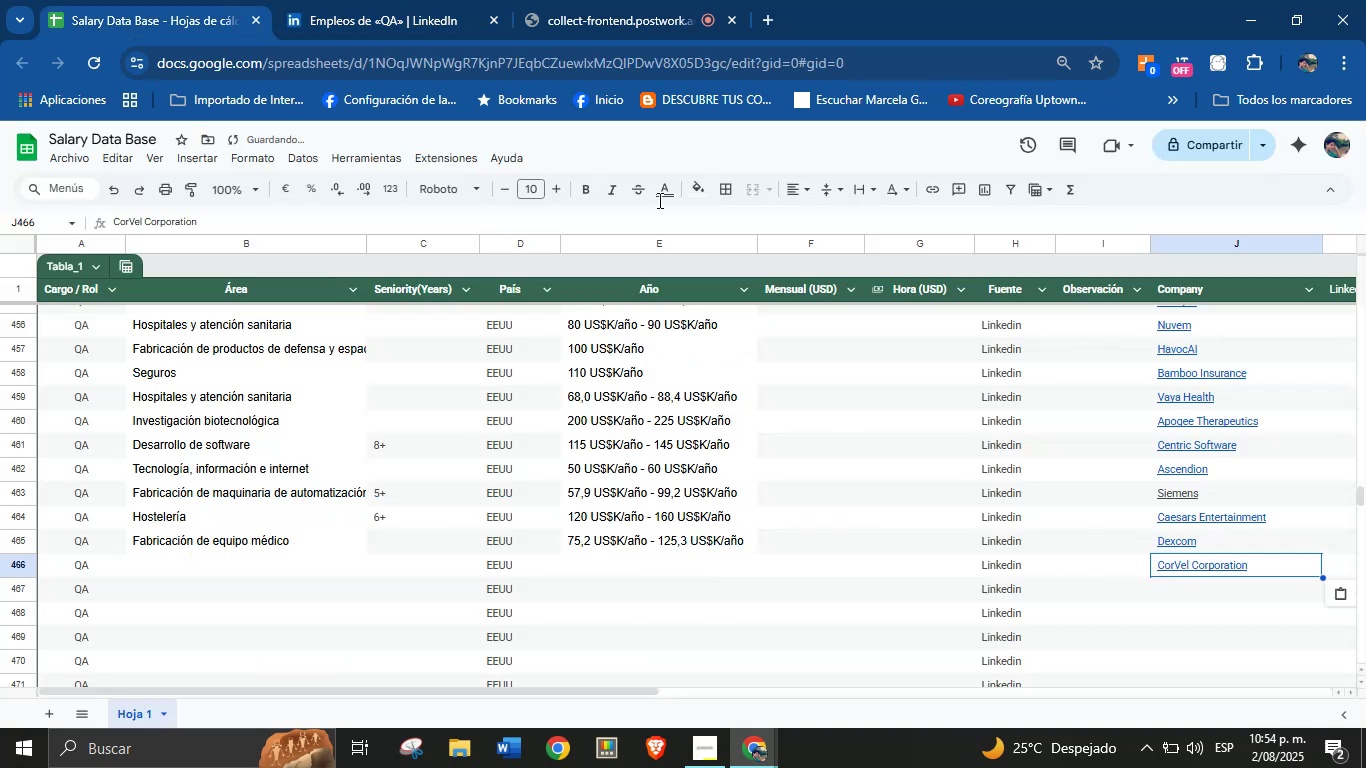 
left_click([418, 0])
 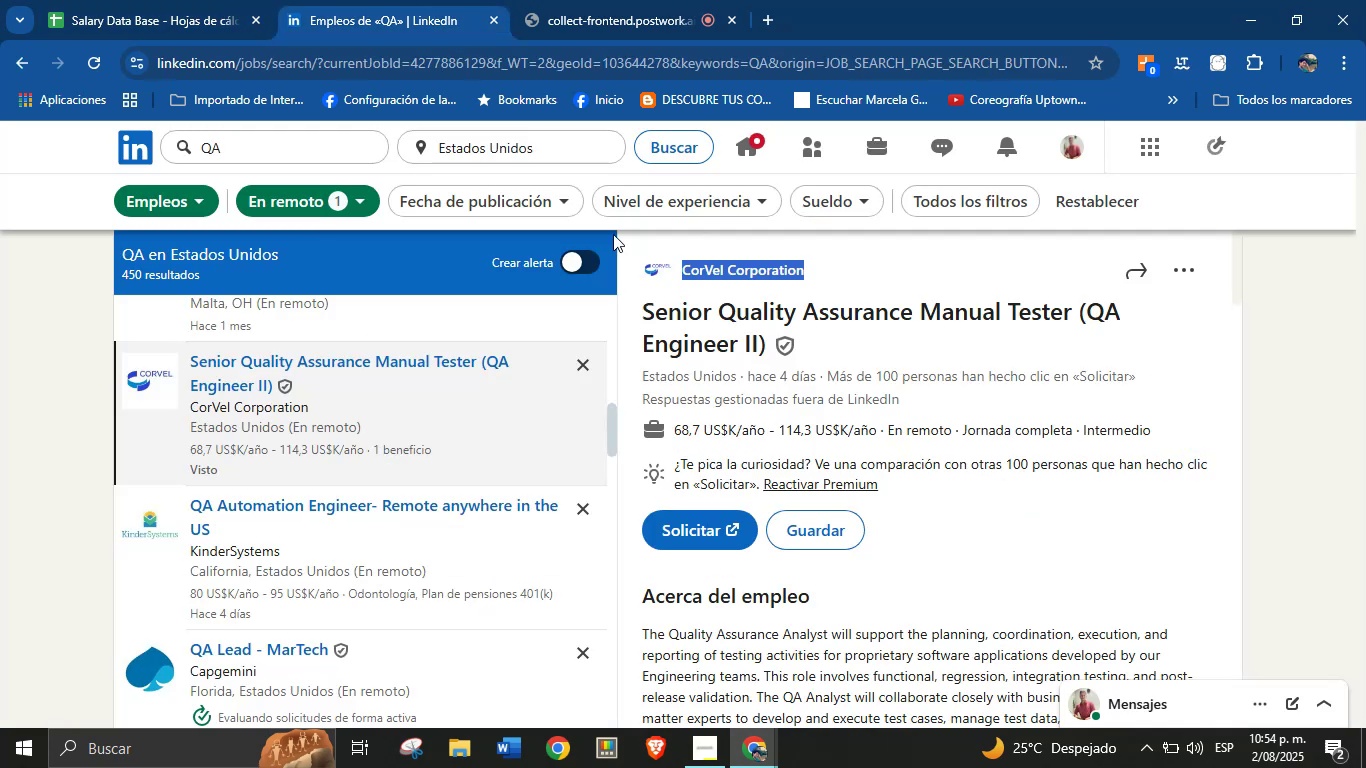 
scroll: coordinate [795, 487], scroll_direction: down, amount: 27.0
 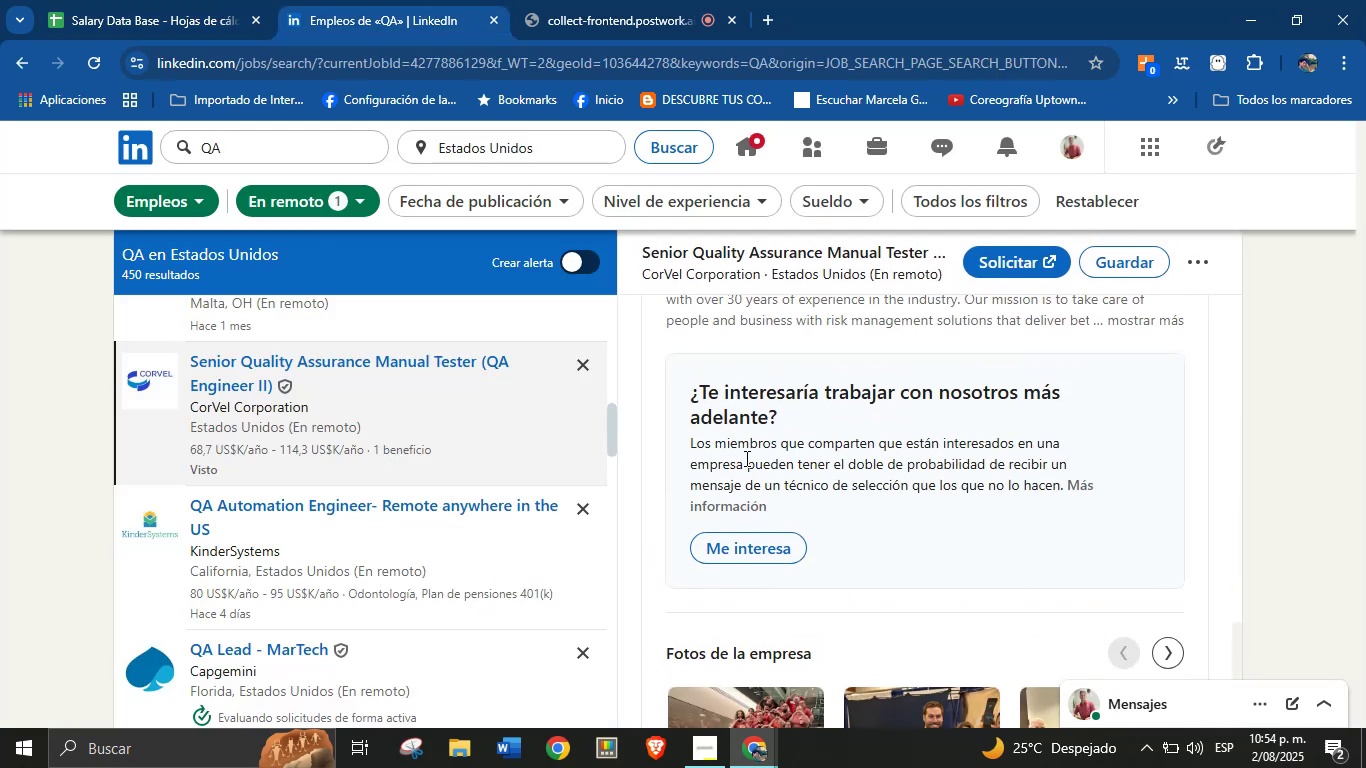 
scroll: coordinate [718, 450], scroll_direction: up, amount: 2.0
 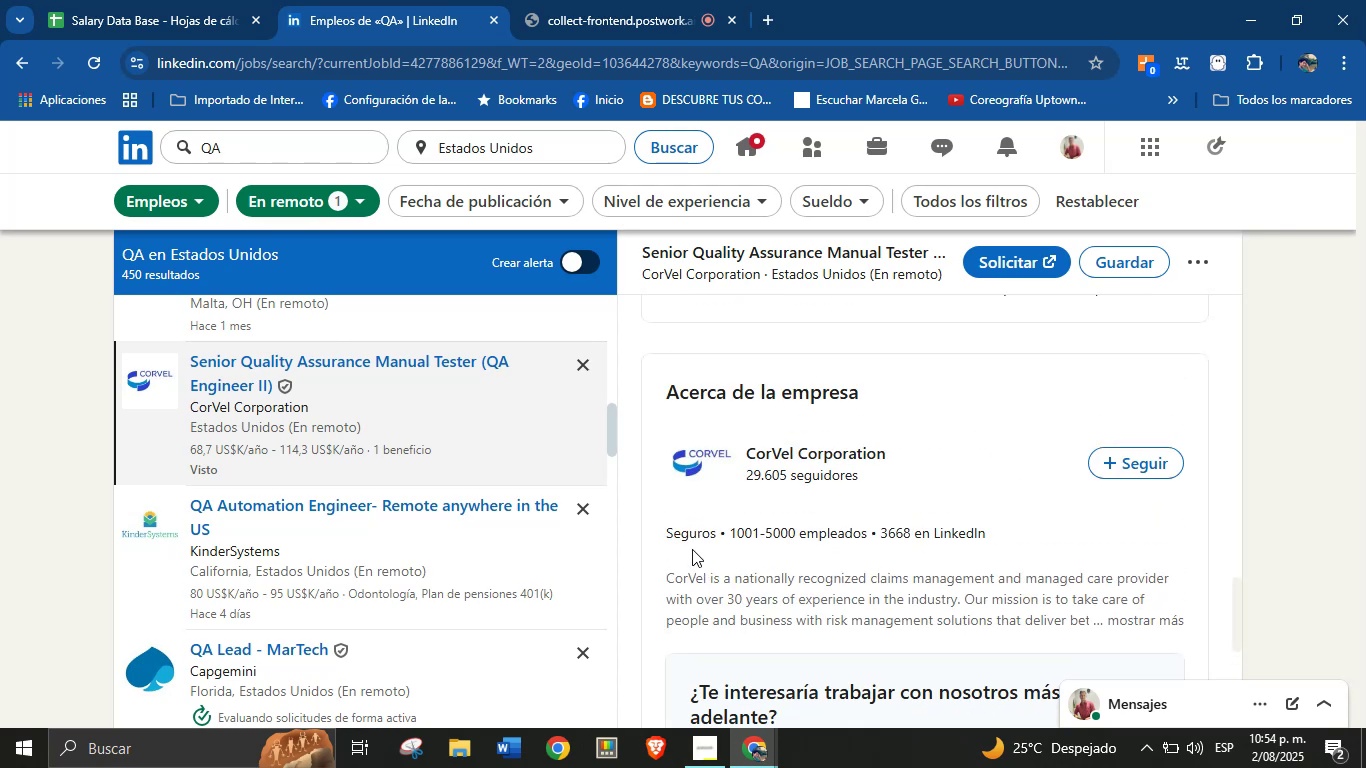 
left_click_drag(start_coordinate=[667, 532], to_coordinate=[721, 536])
 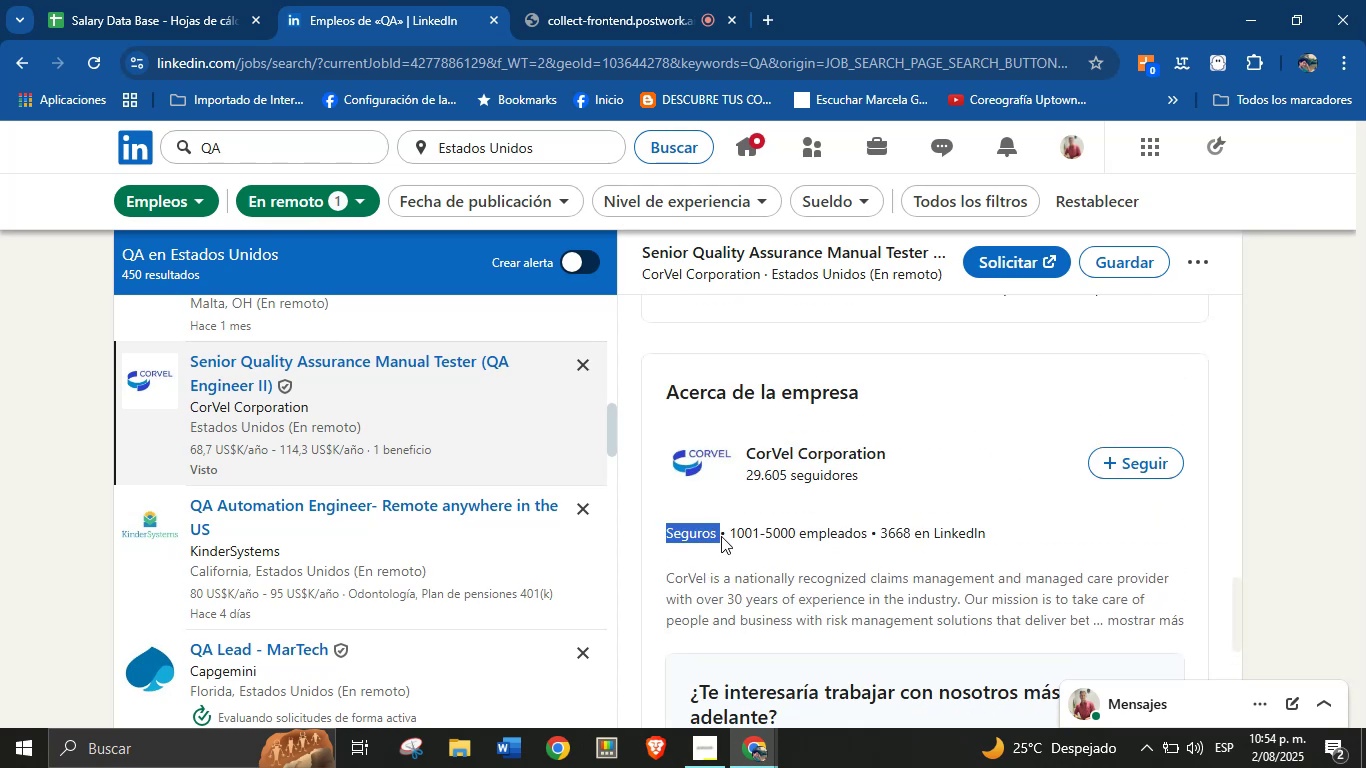 
key(Control+C)
 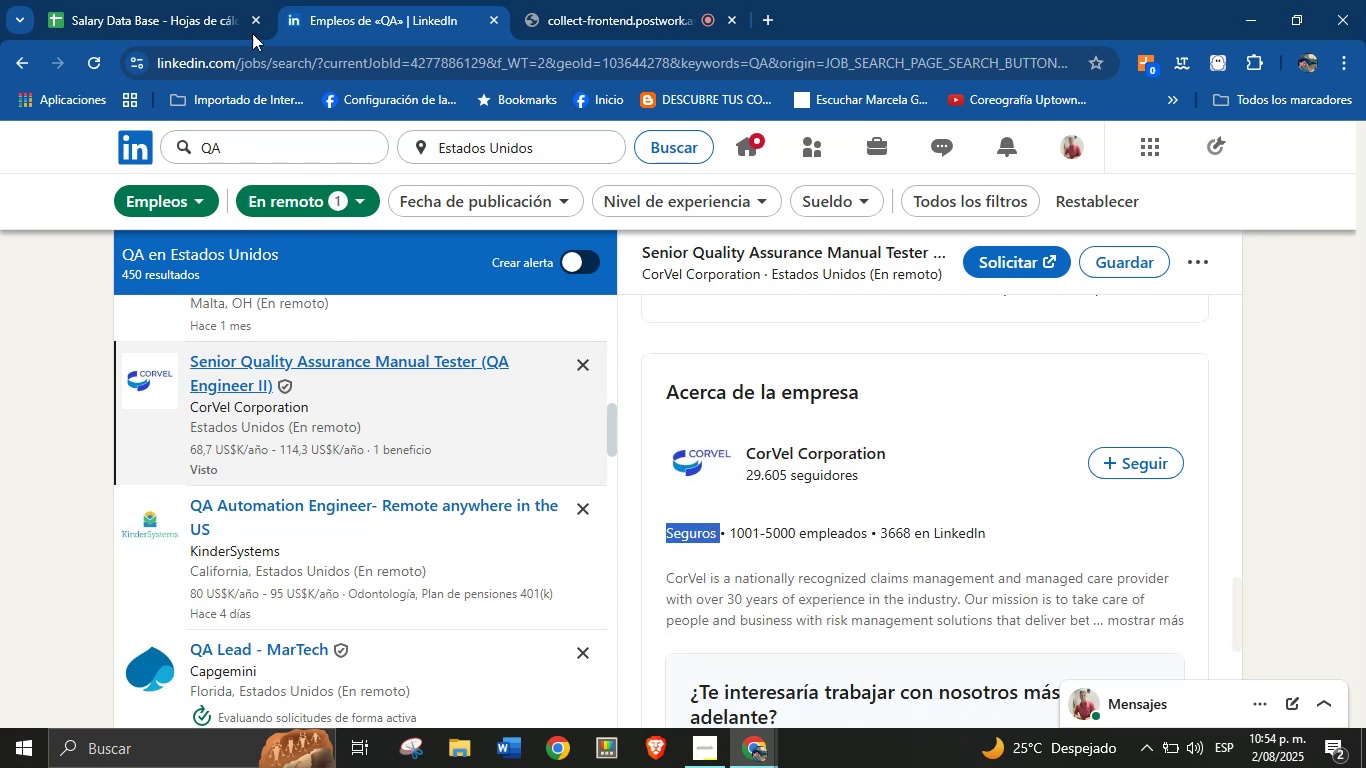 
left_click([171, 0])
 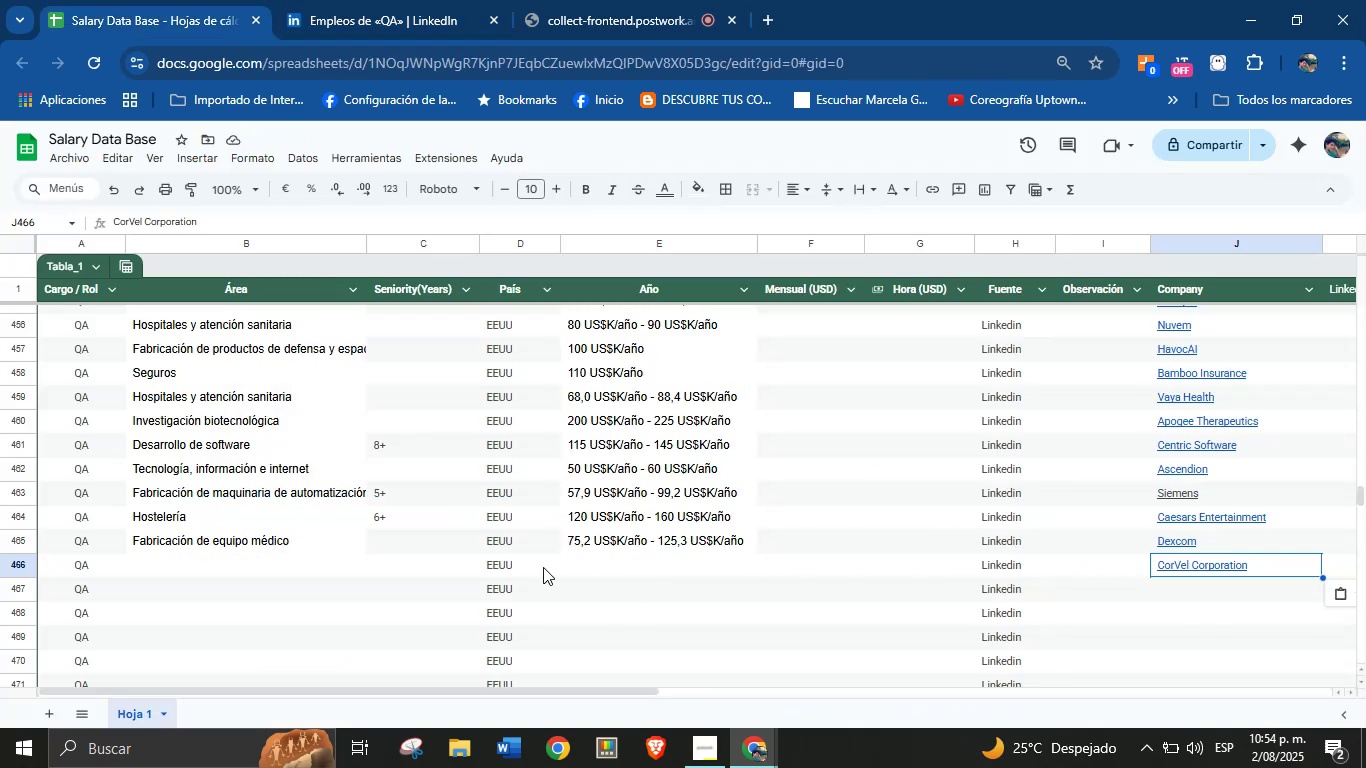 
left_click([256, 568])
 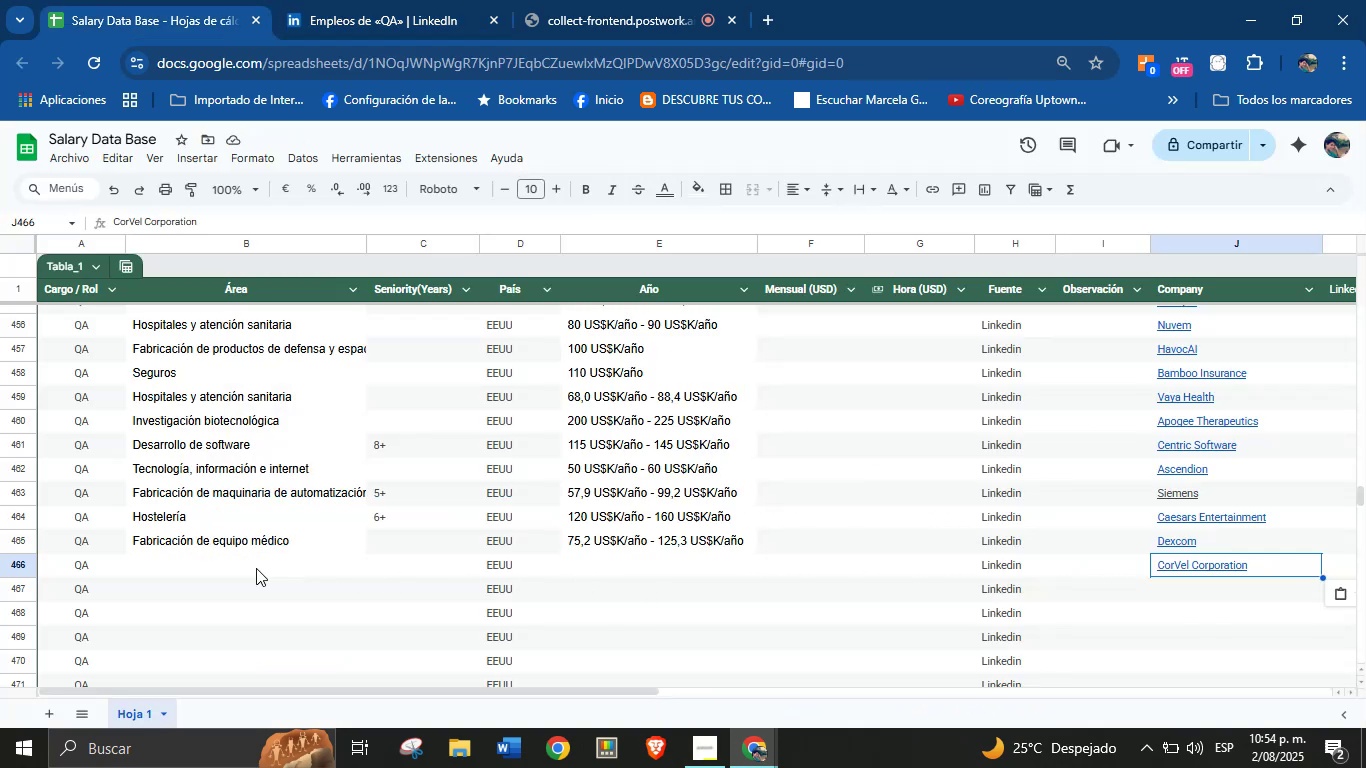 
key(Control+V)
 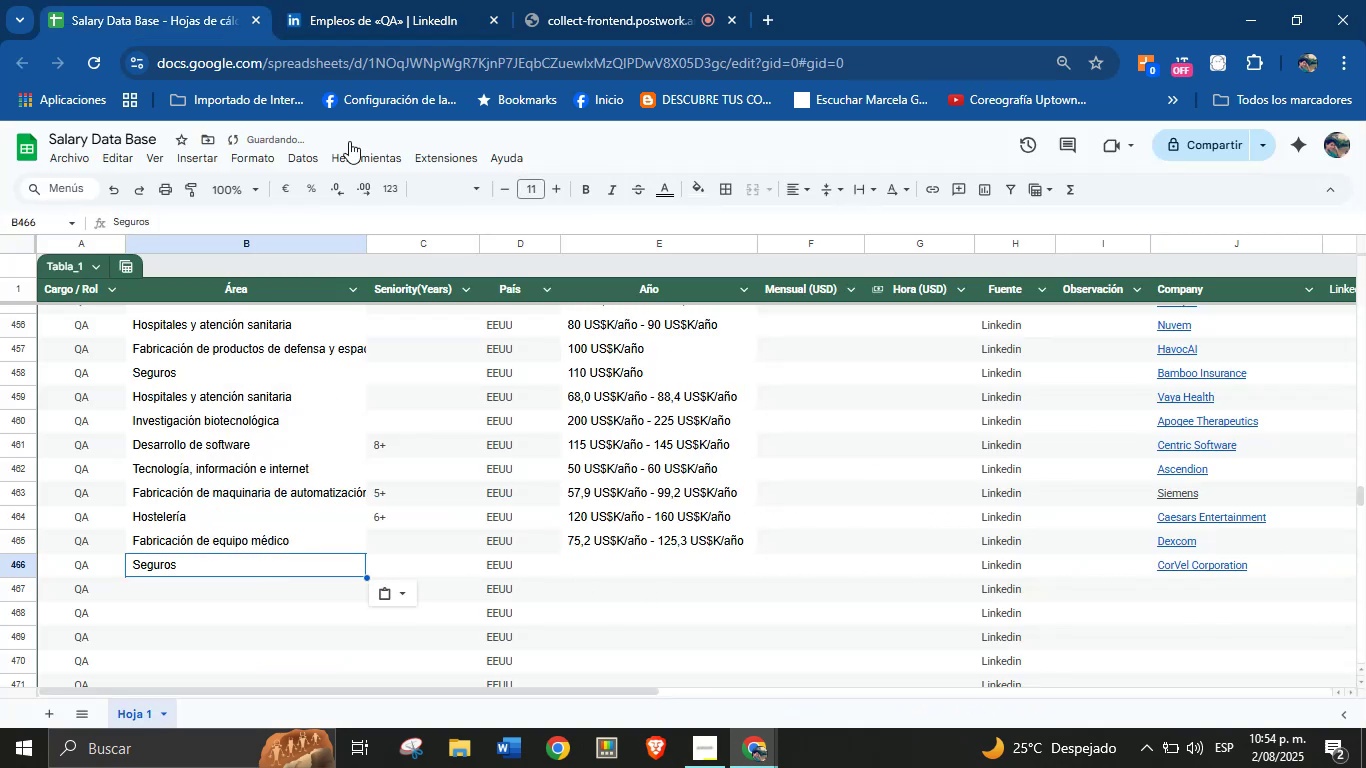 
left_click([397, 0])
 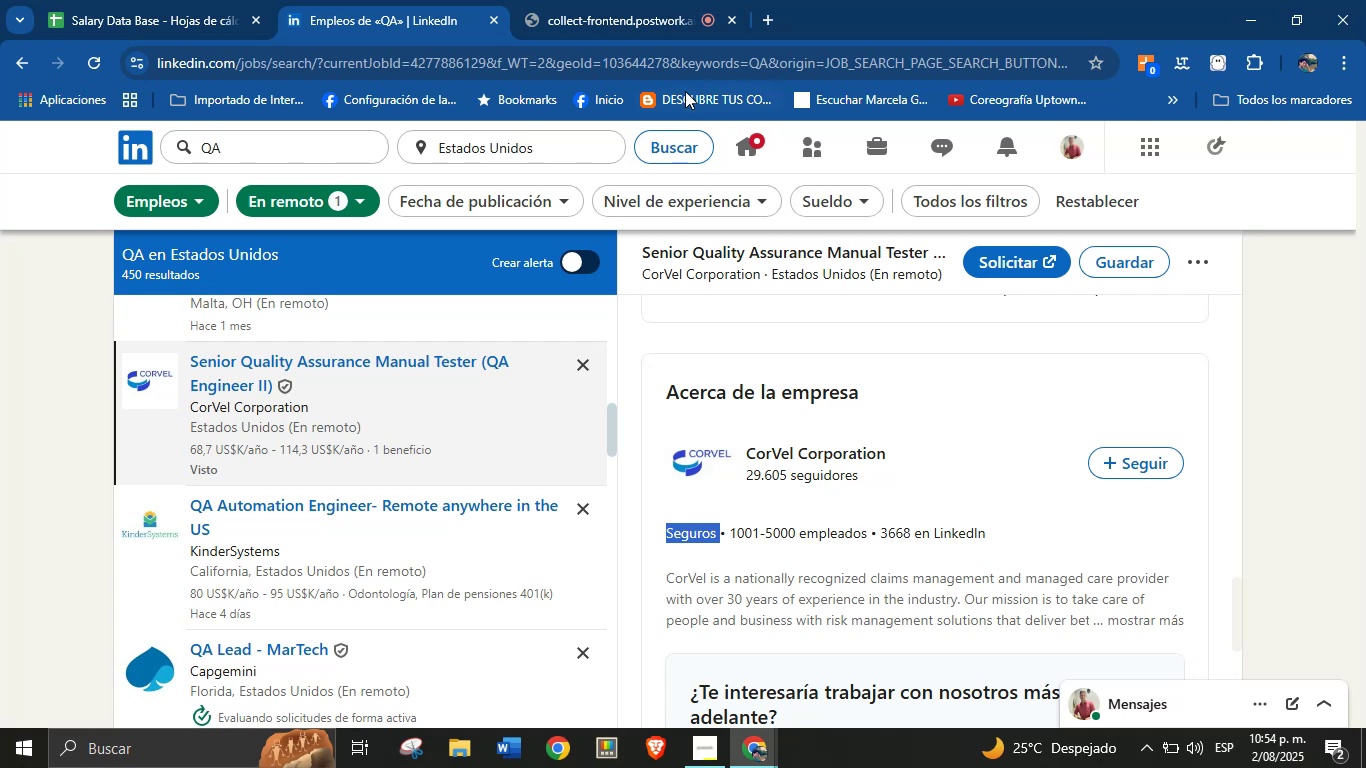 
wait(9.6)
 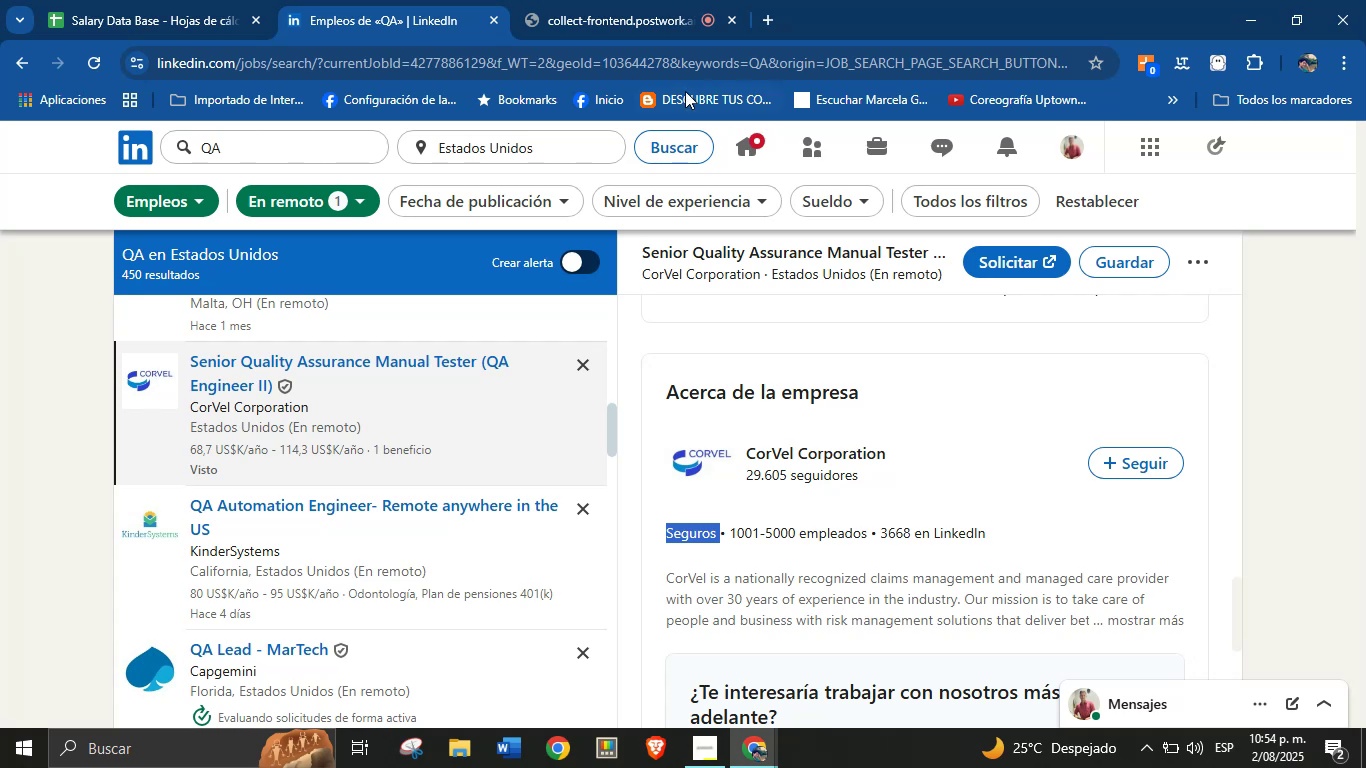 
scroll: coordinate [834, 463], scroll_direction: up, amount: 26.0
 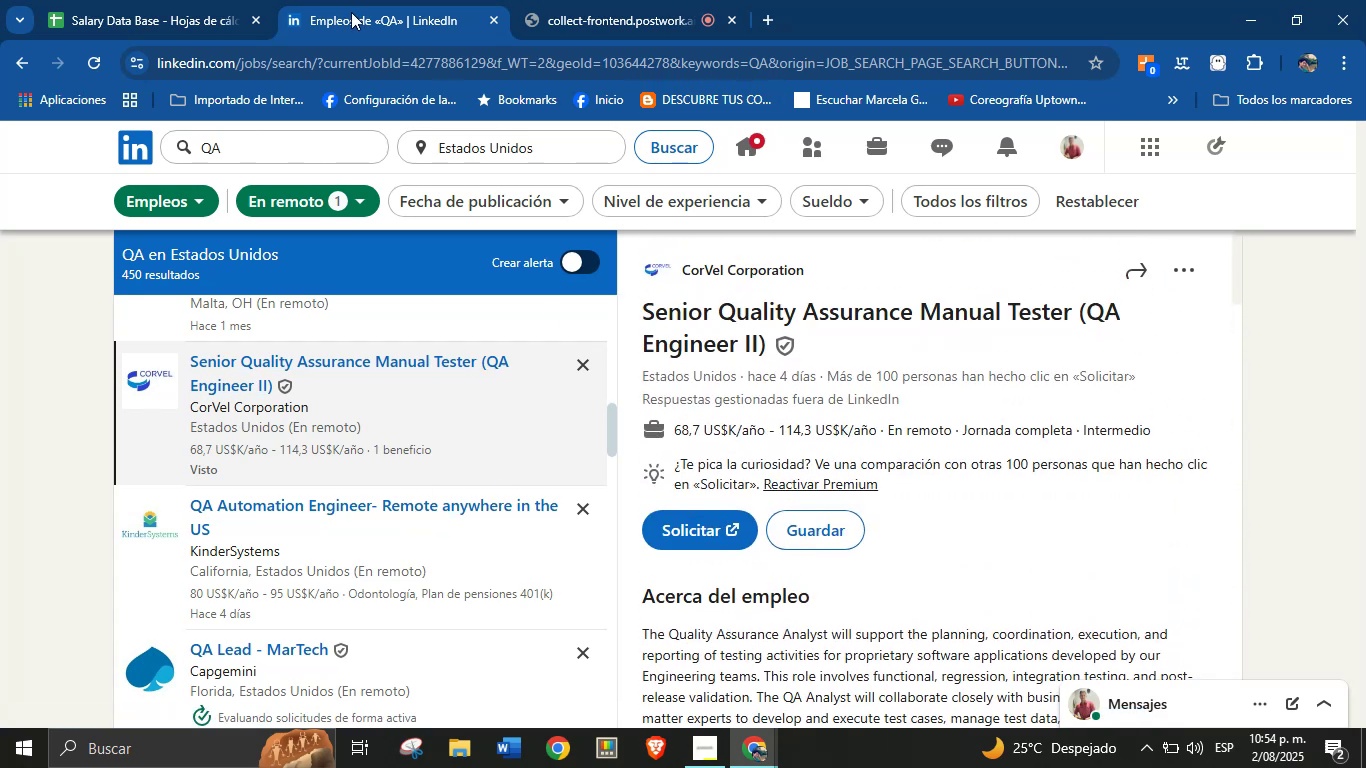 
left_click([155, 0])
 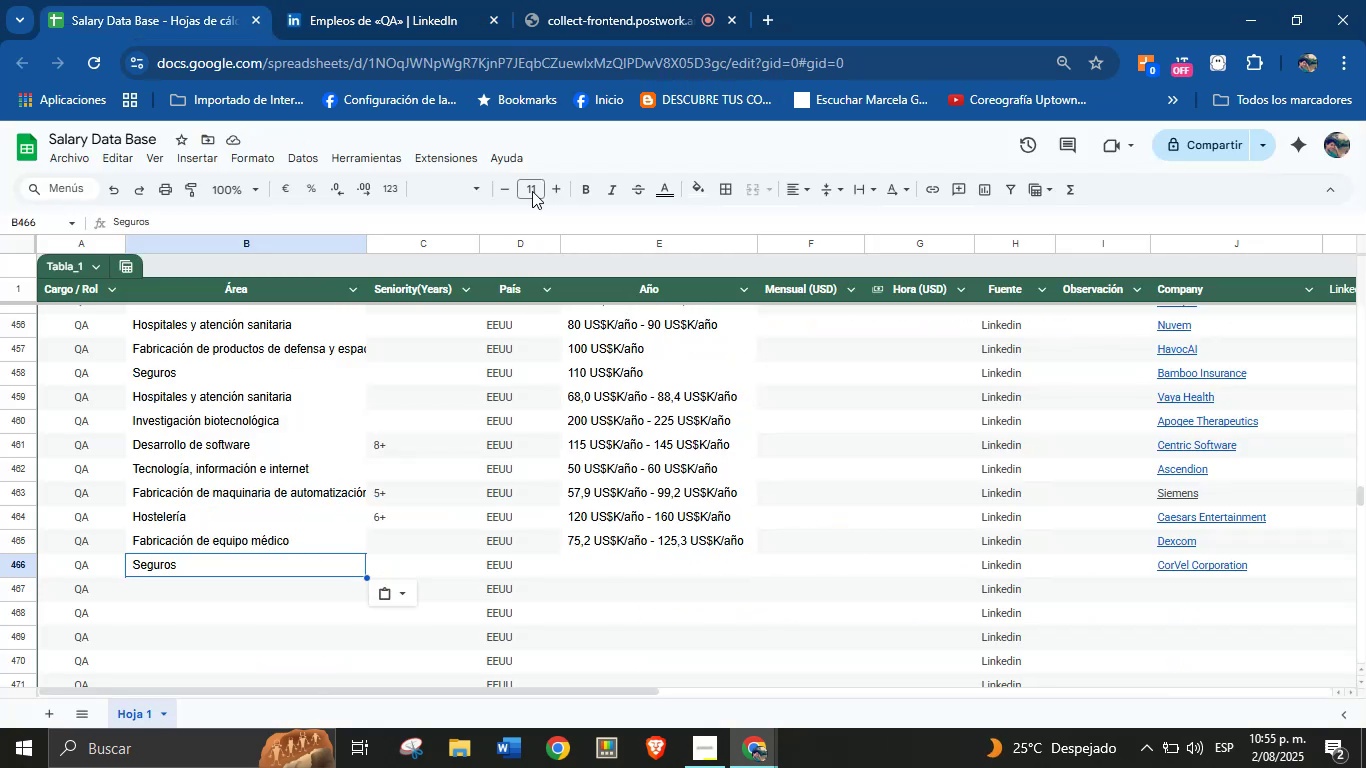 
left_click([435, 0])
 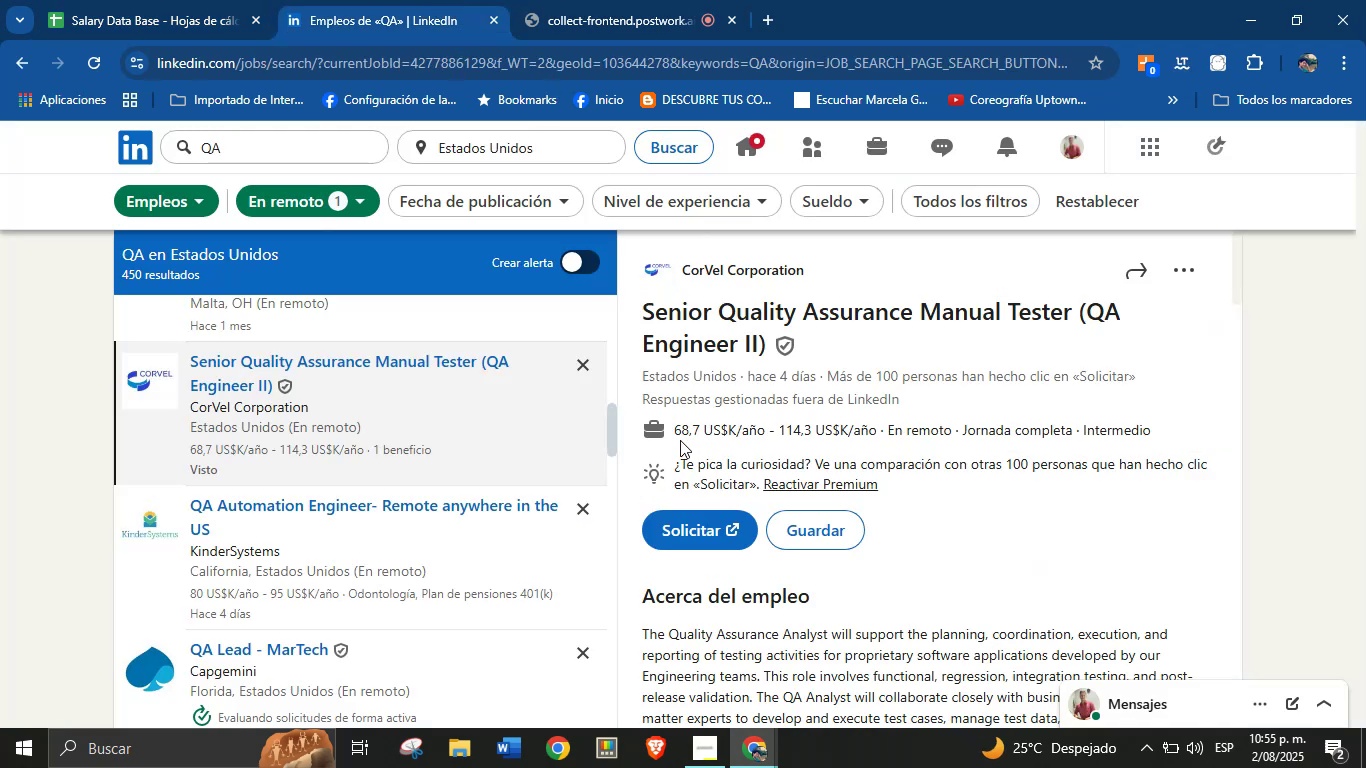 
left_click_drag(start_coordinate=[671, 428], to_coordinate=[873, 434])
 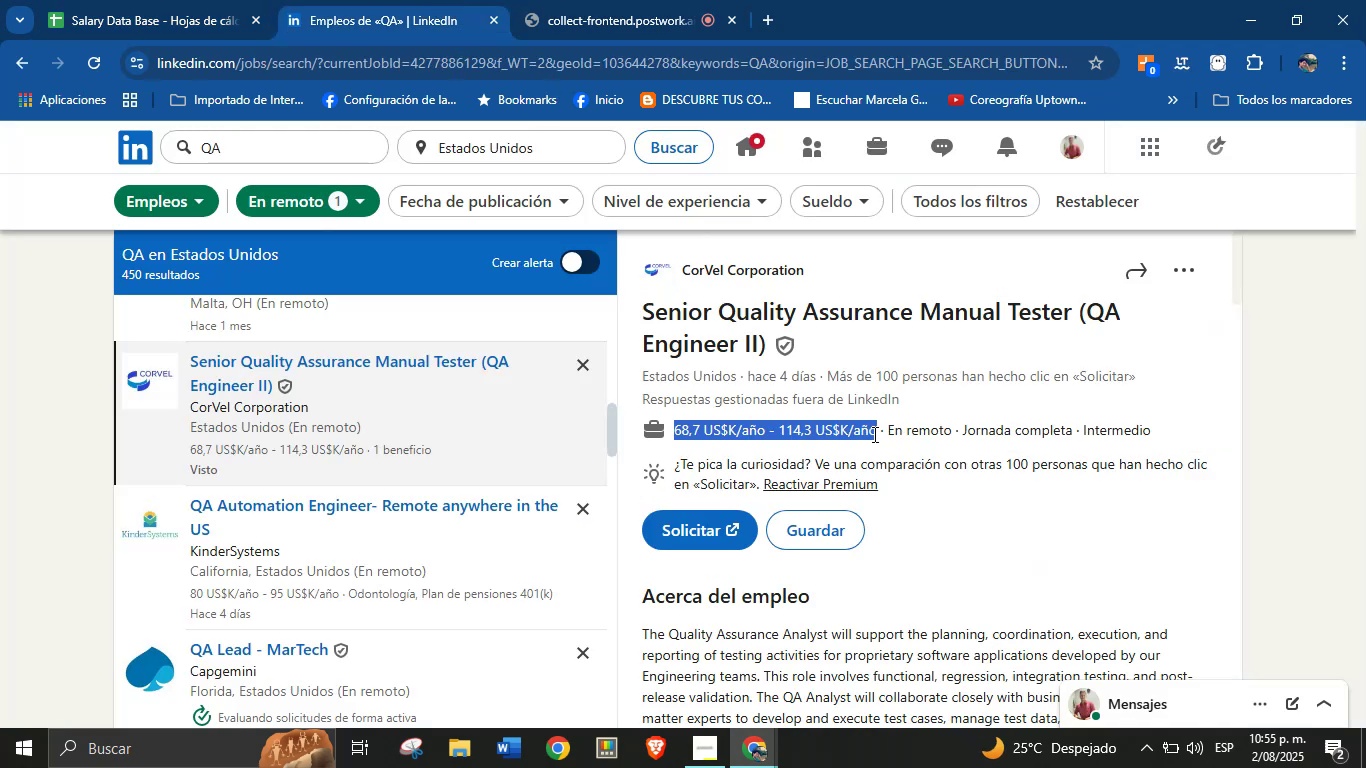 
key(Control+C)
 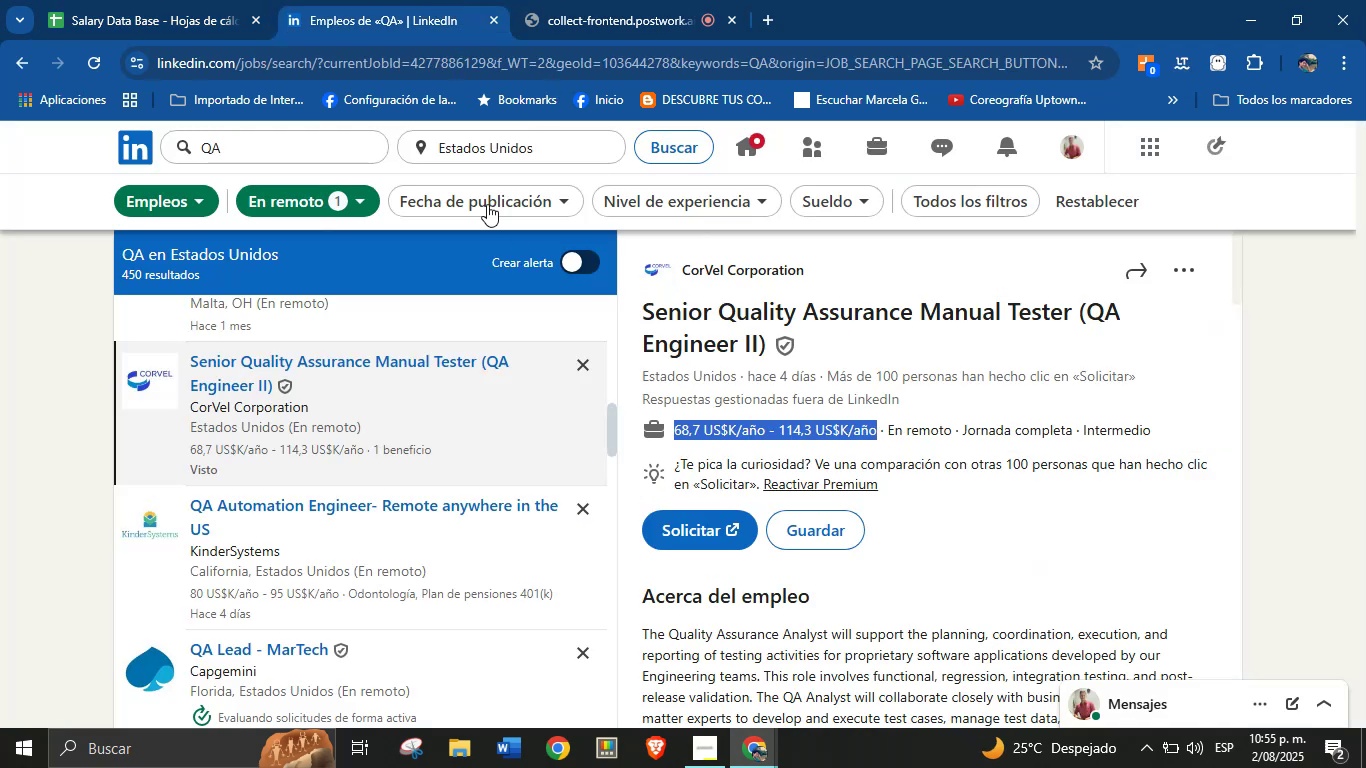 
left_click([111, 0])
 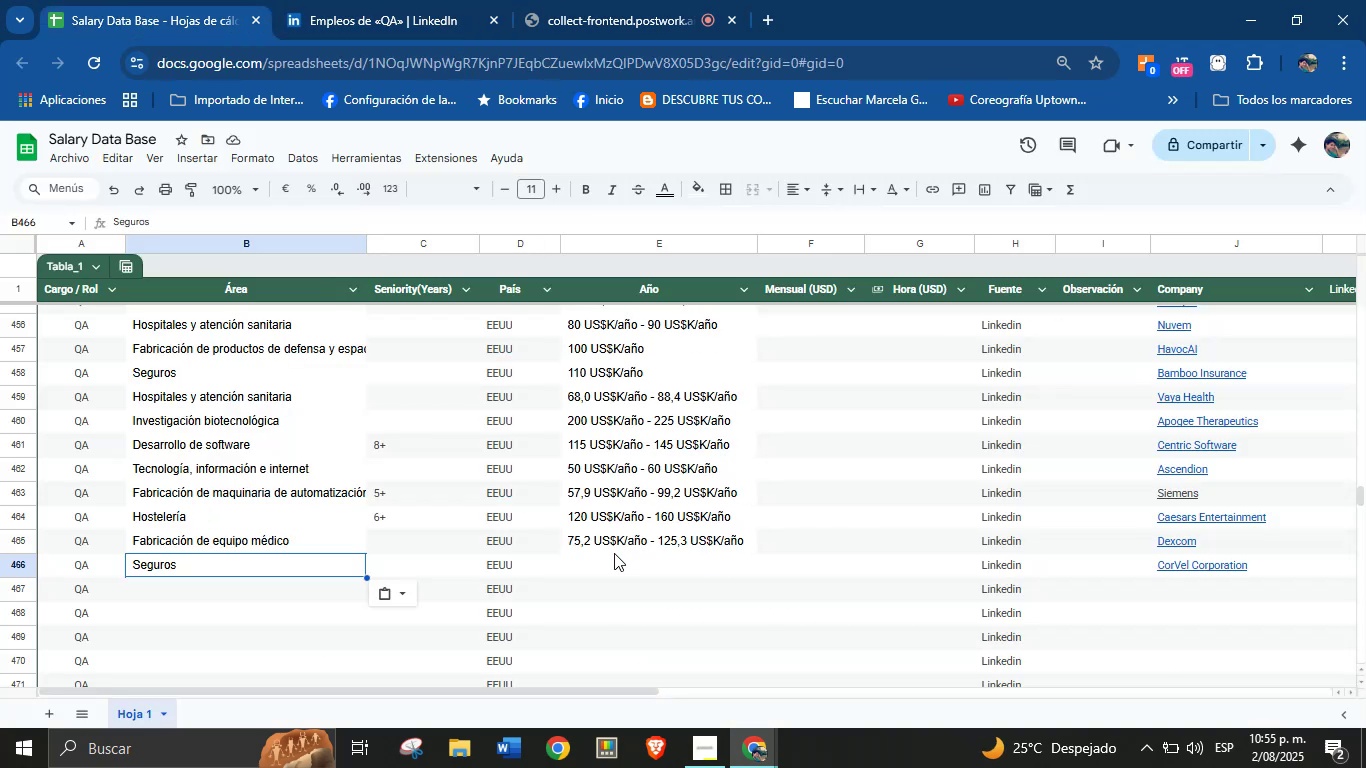 
left_click([606, 573])
 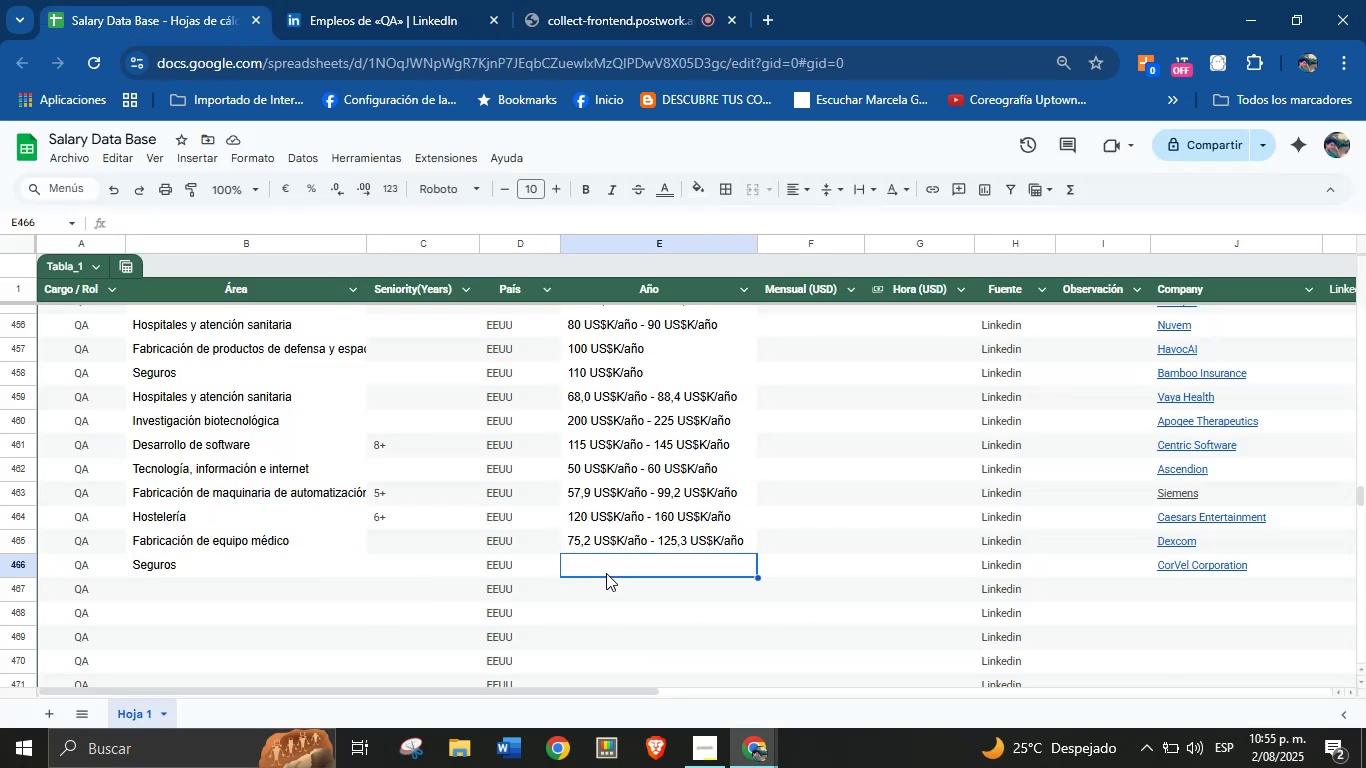 
key(Control+V)
 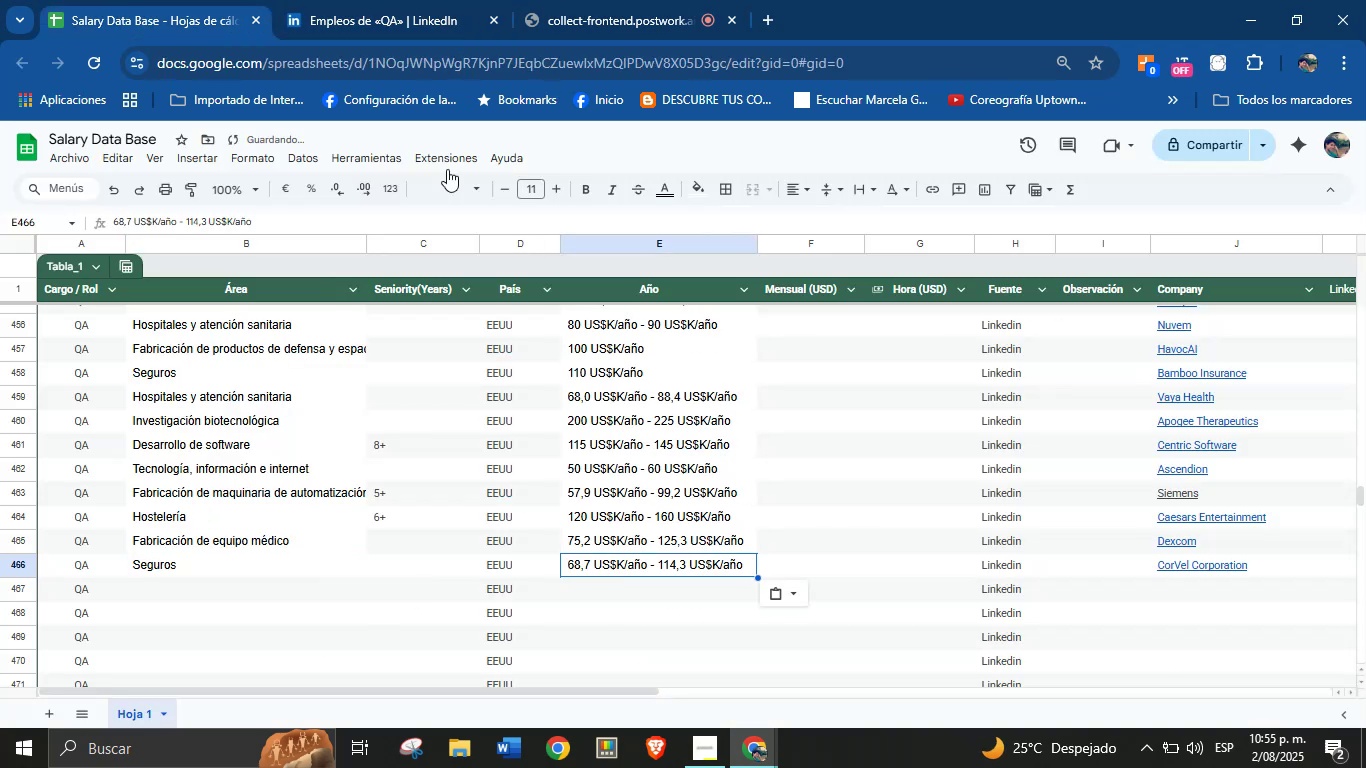 
left_click([350, 0])
 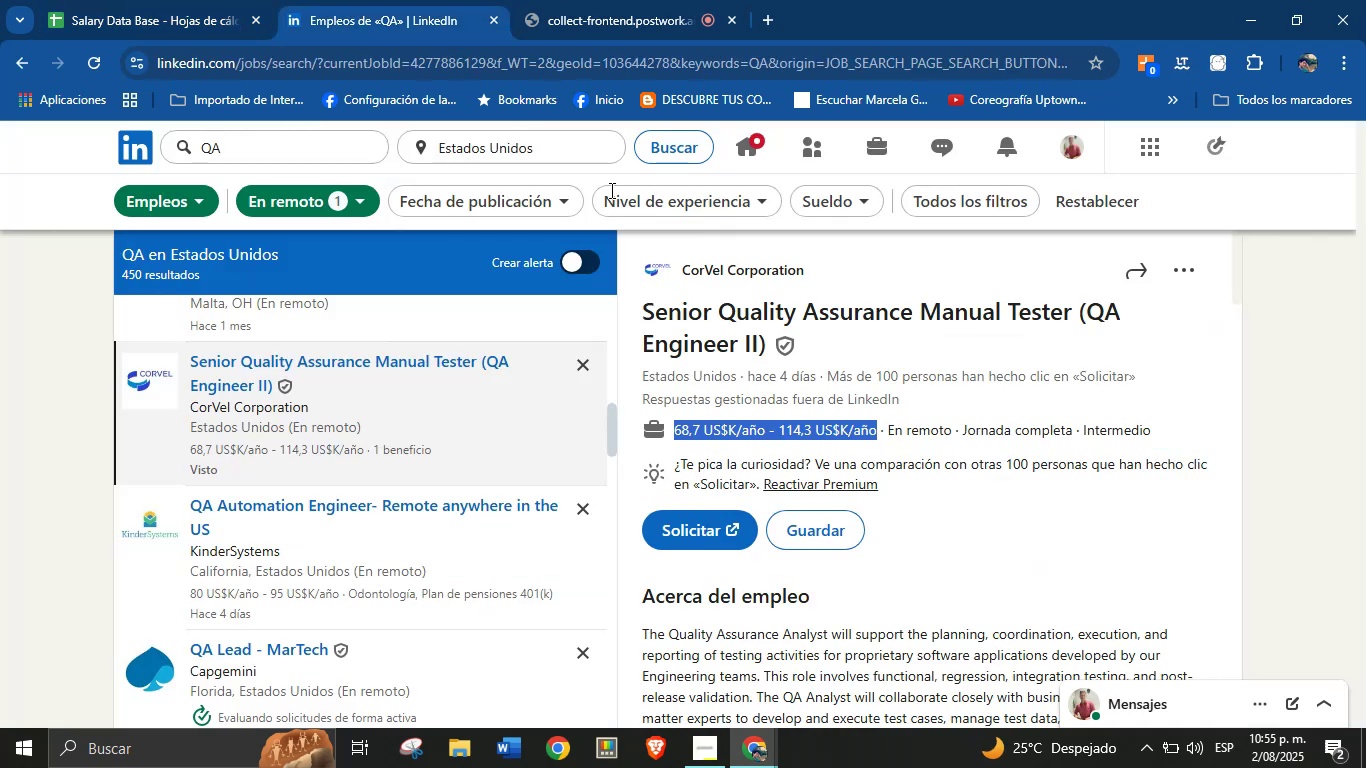 
scroll: coordinate [874, 558], scroll_direction: down, amount: 5.0
 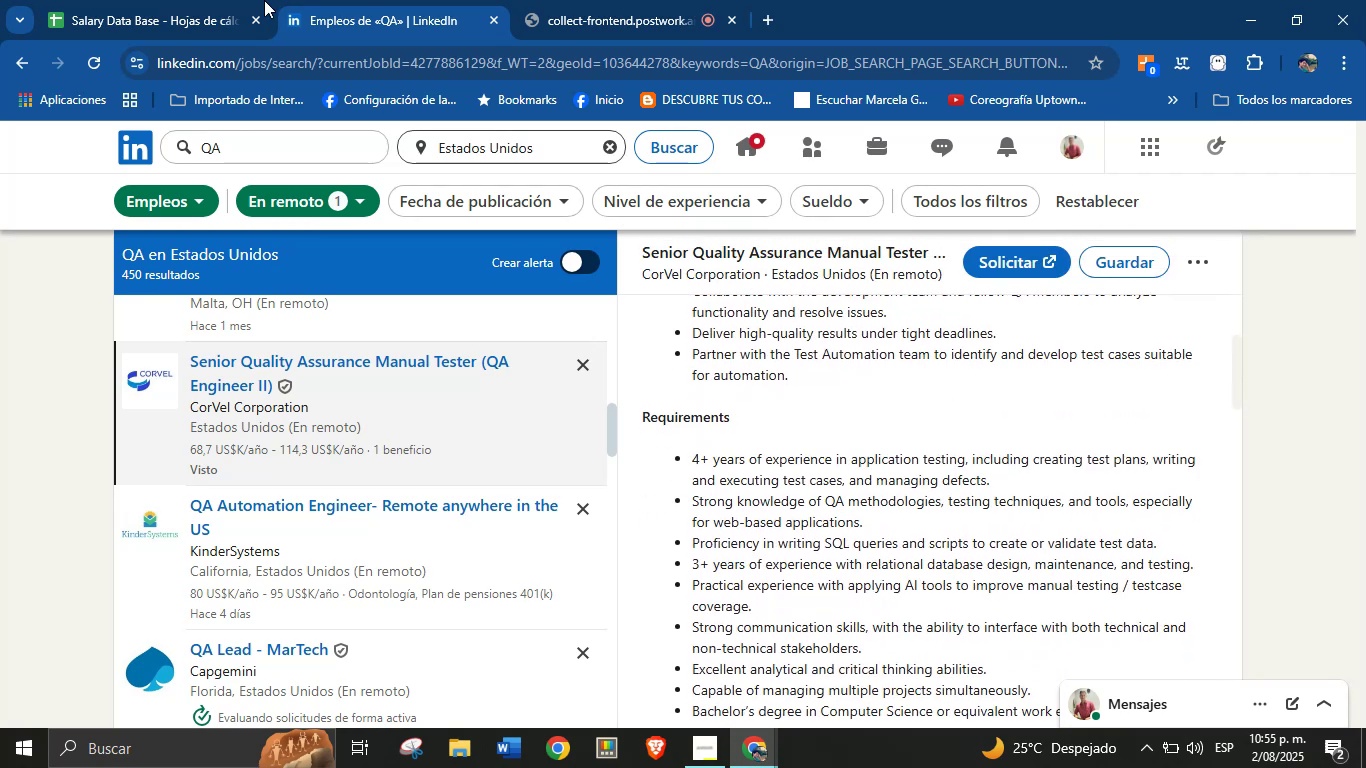 
left_click([216, 0])
 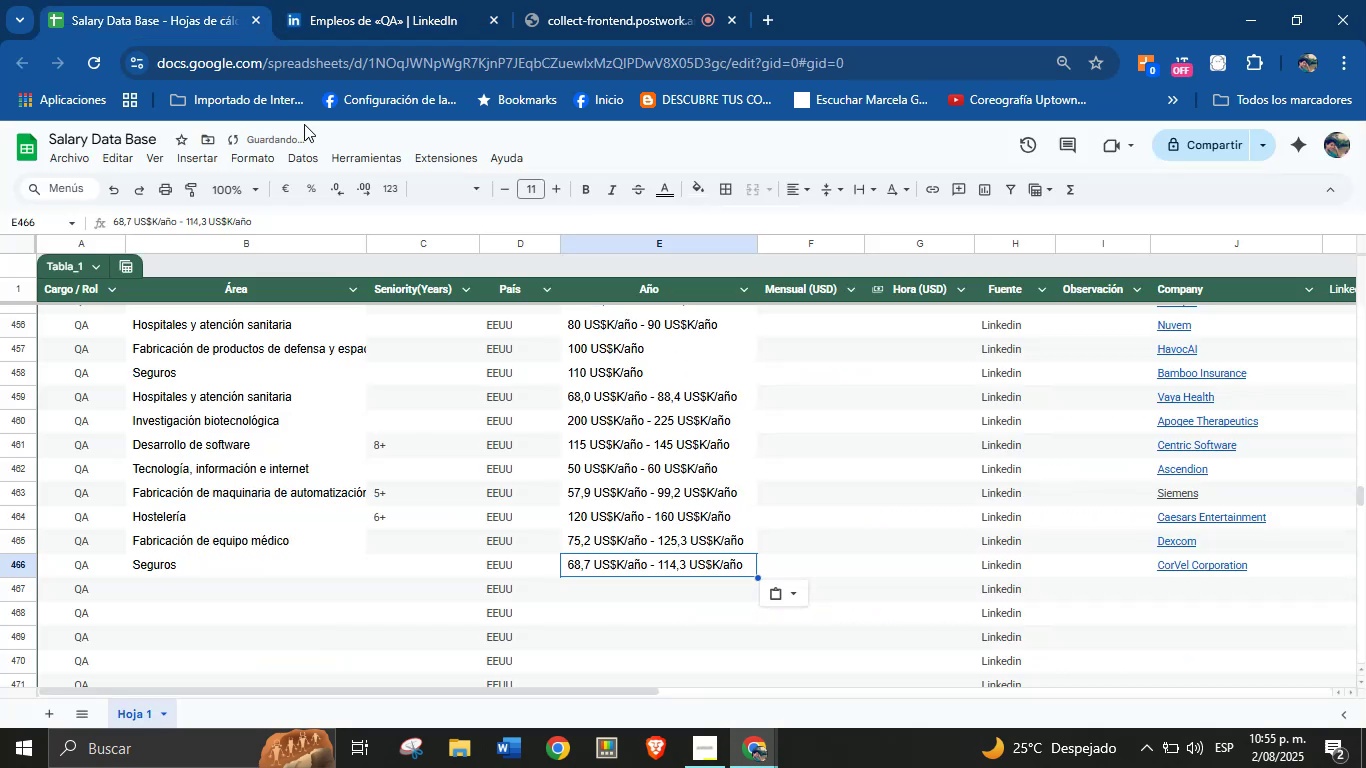 
left_click([377, 585])
 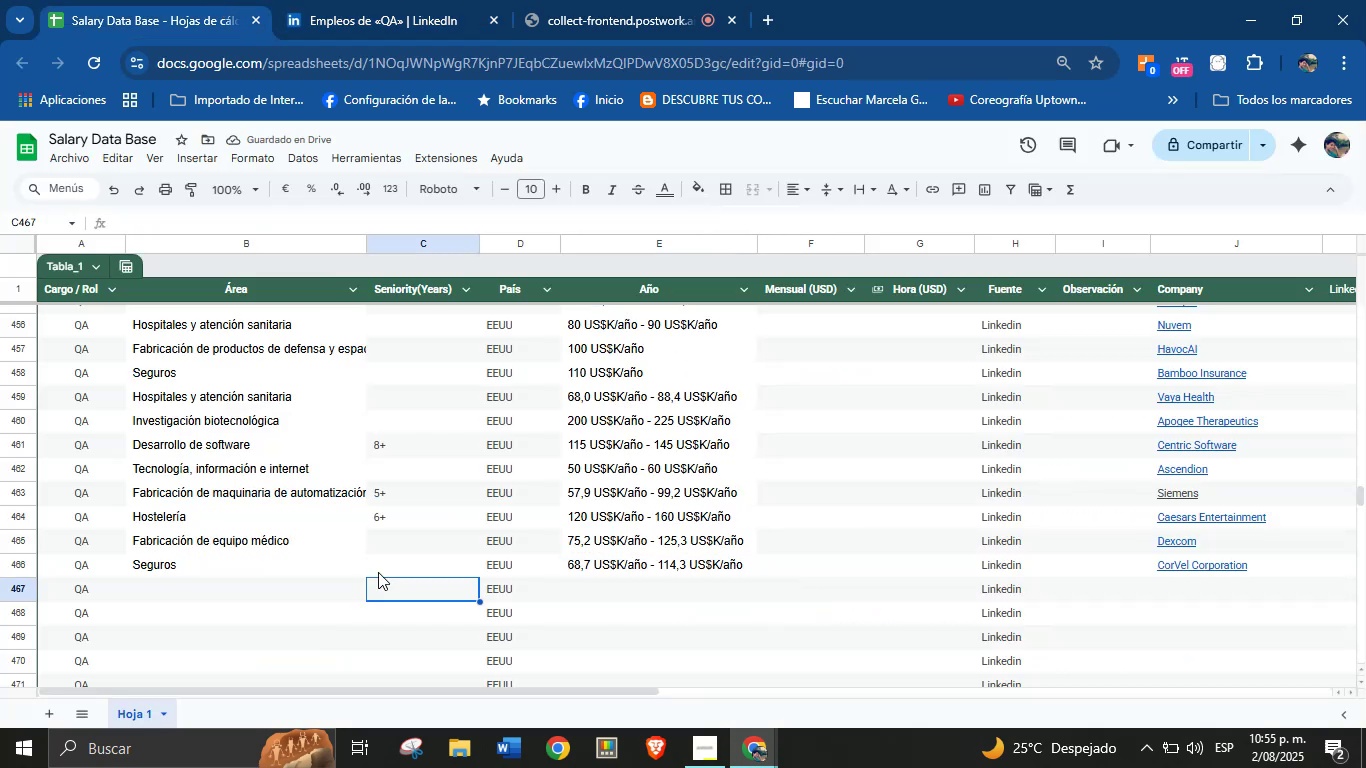 
left_click([378, 572])
 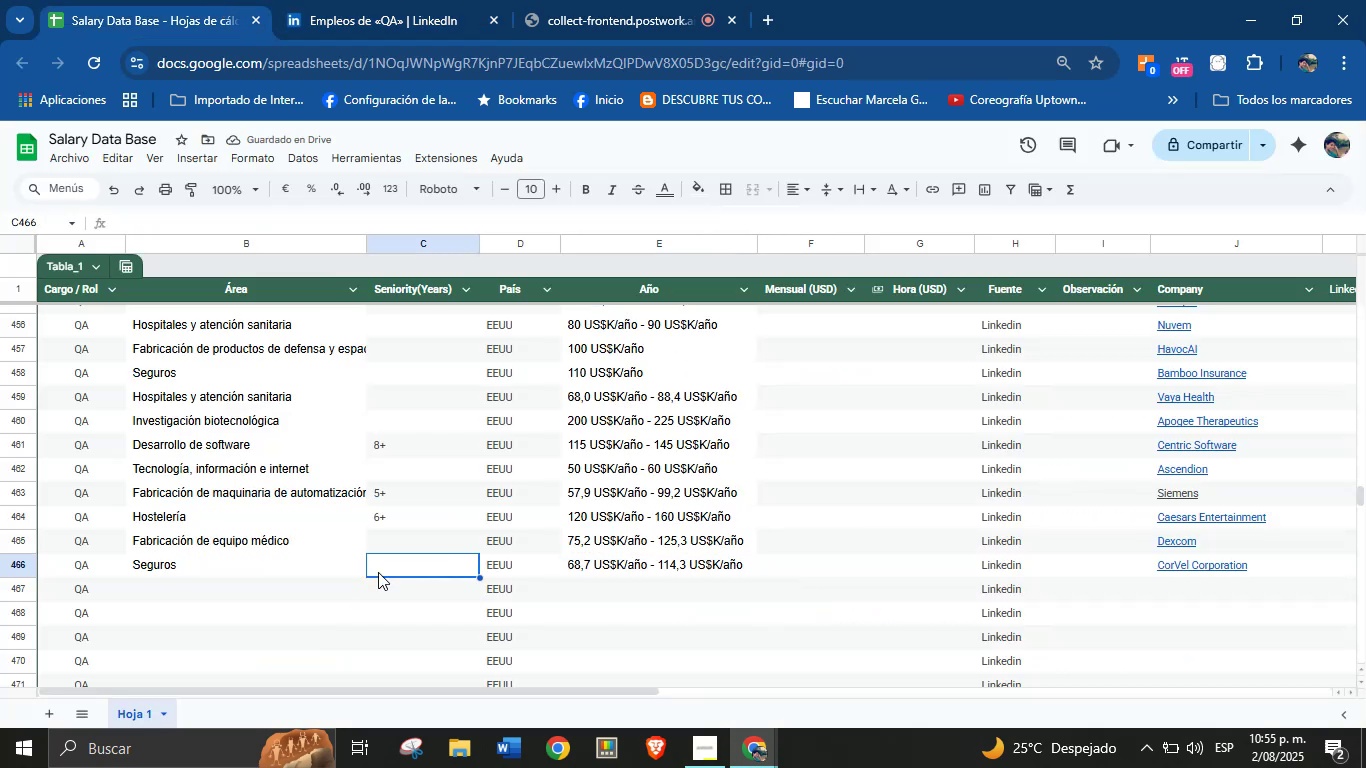 
key(4)
 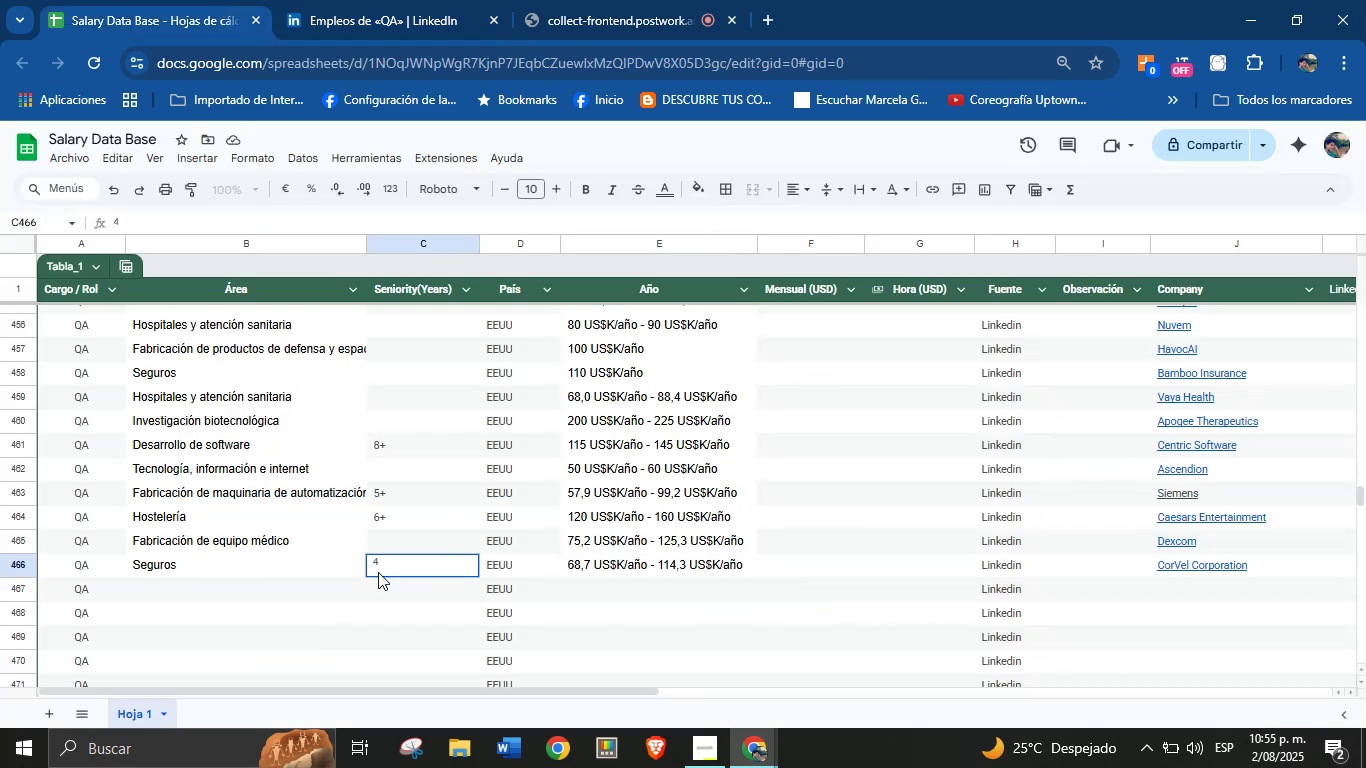 
key(Equal)
 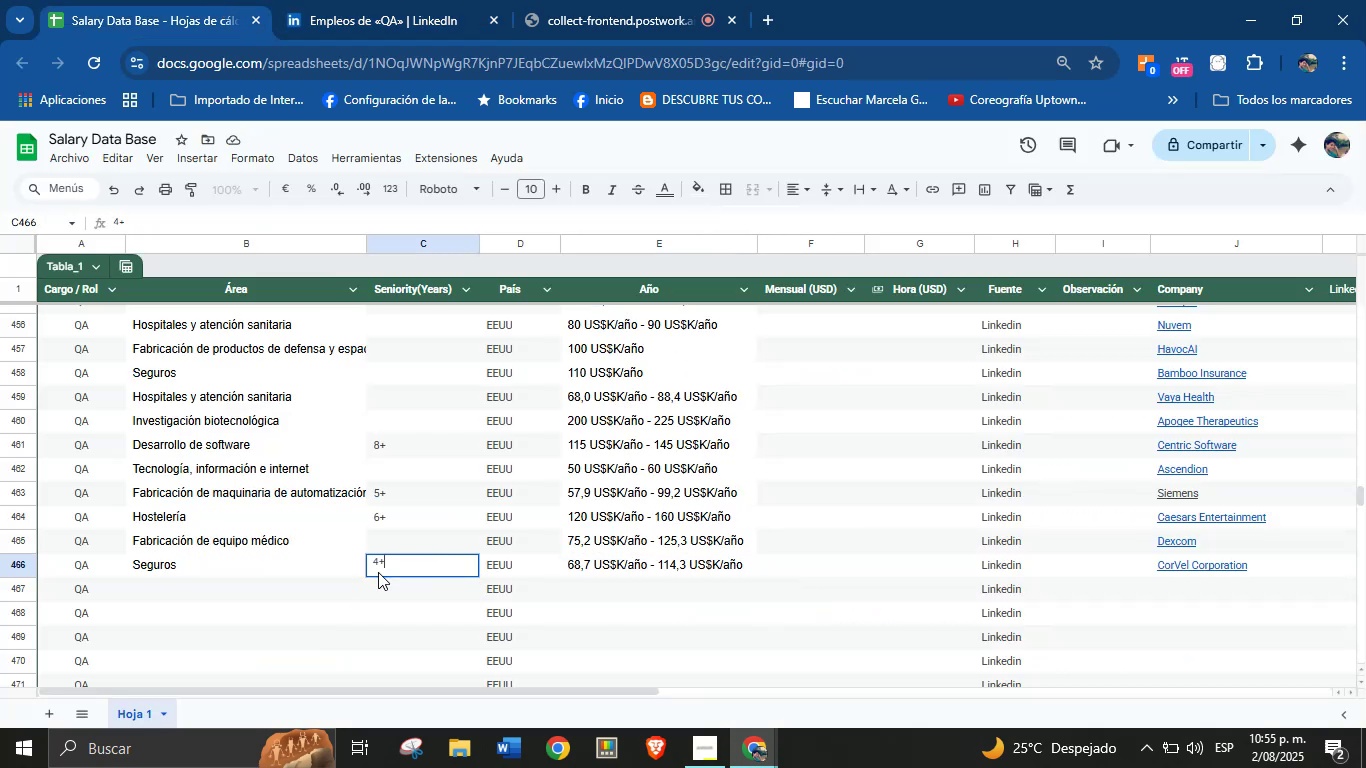 
scroll: coordinate [520, 524], scroll_direction: down, amount: 1.0
 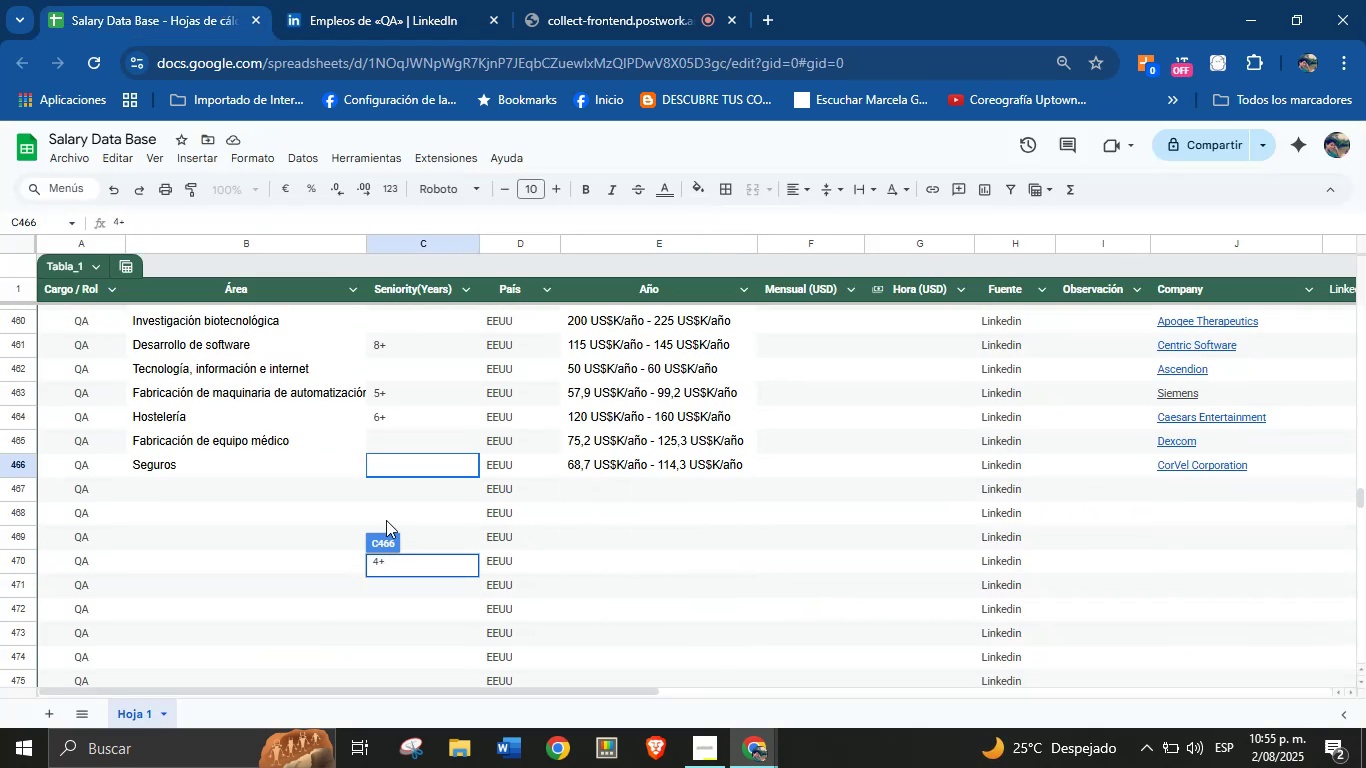 
left_click([334, 510])
 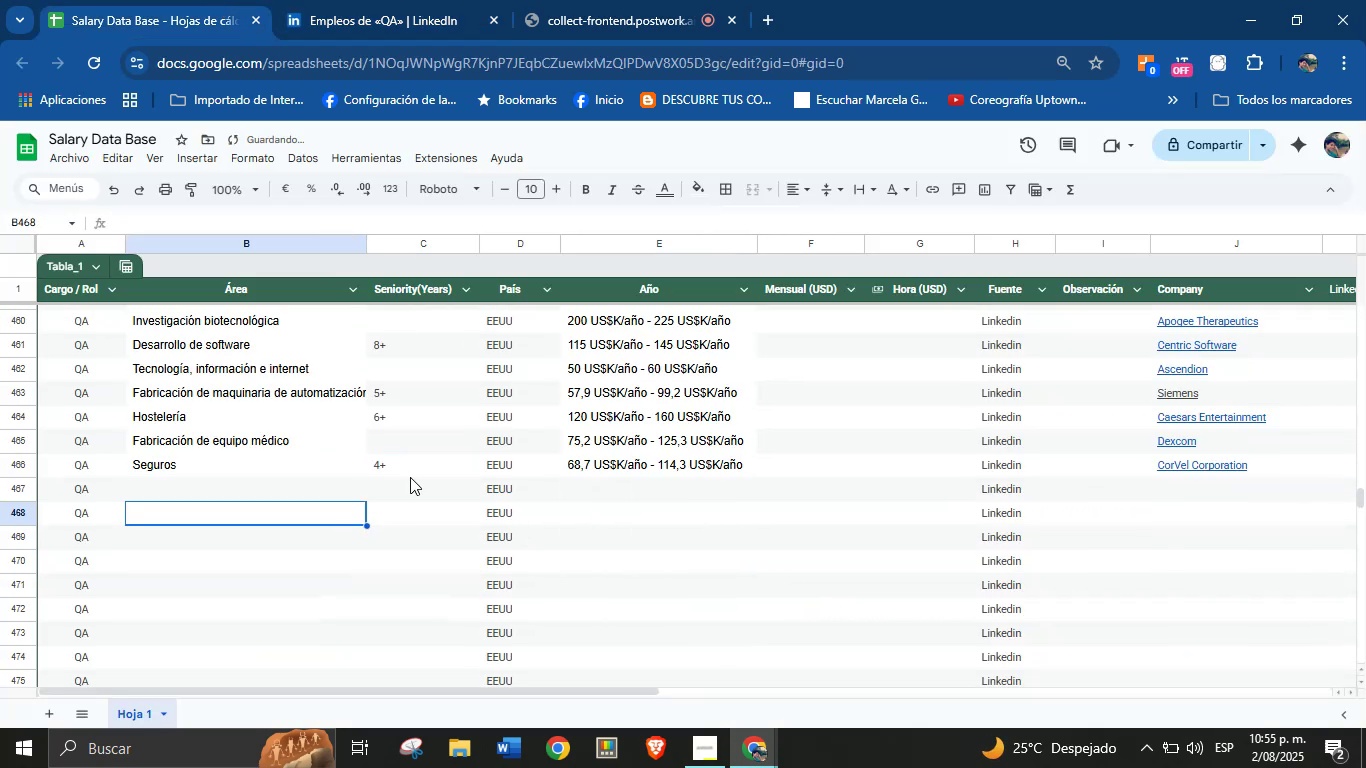 
left_click([238, 481])
 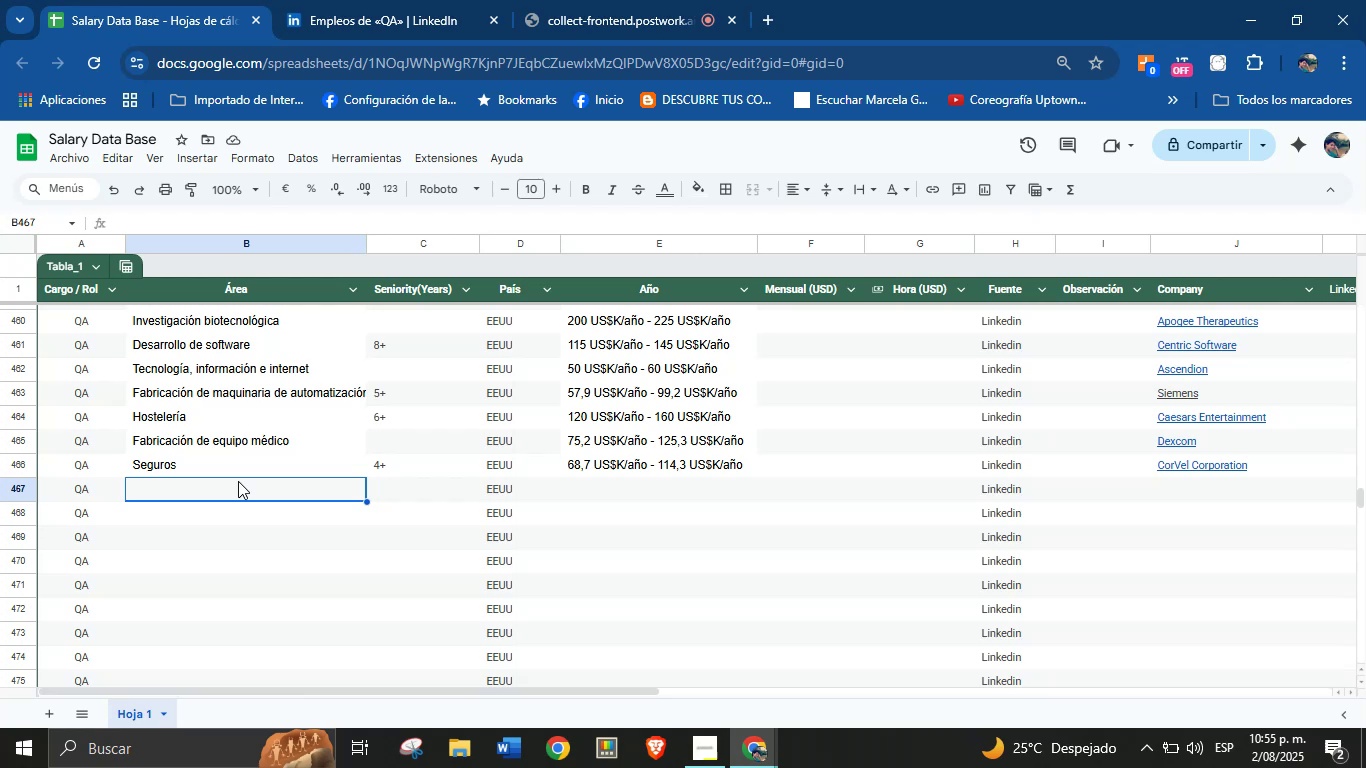 
wait(16.8)
 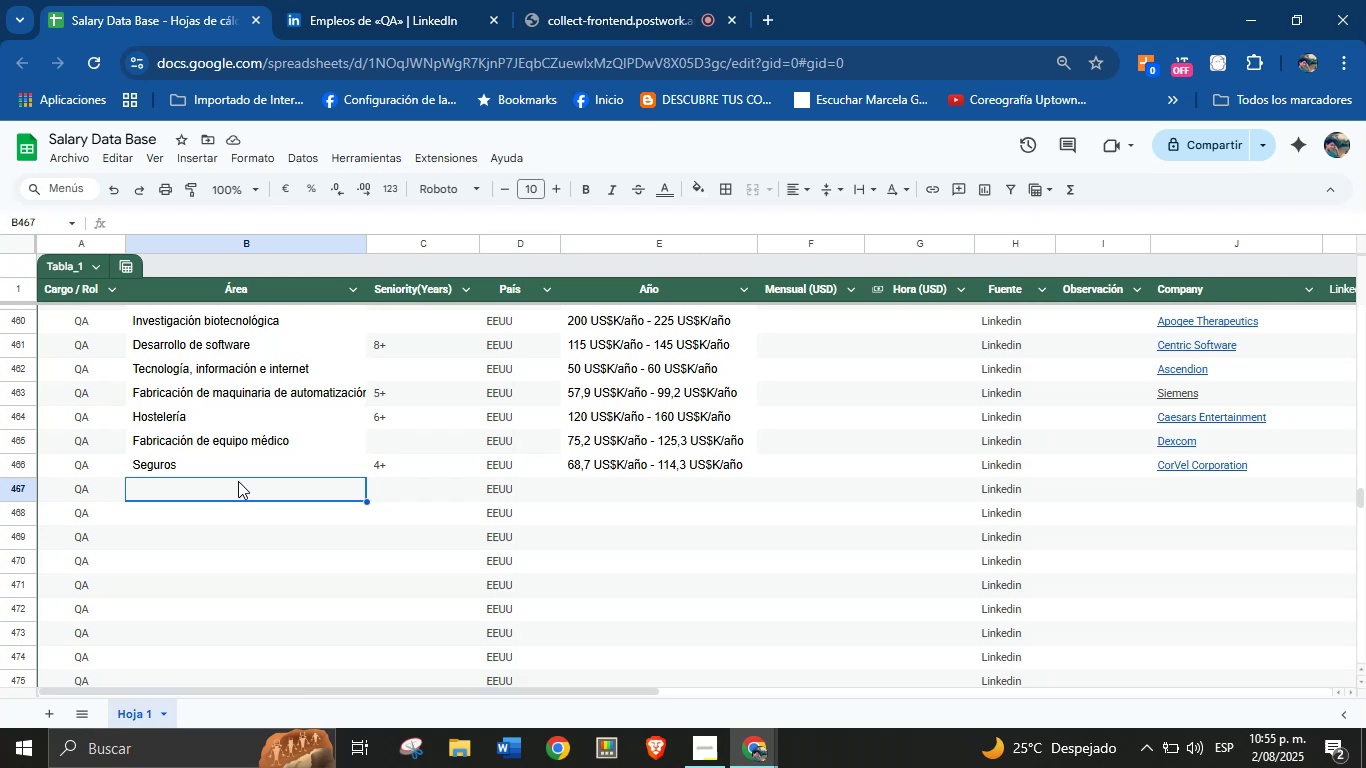 
scroll: coordinate [350, 518], scroll_direction: down, amount: 1.0
 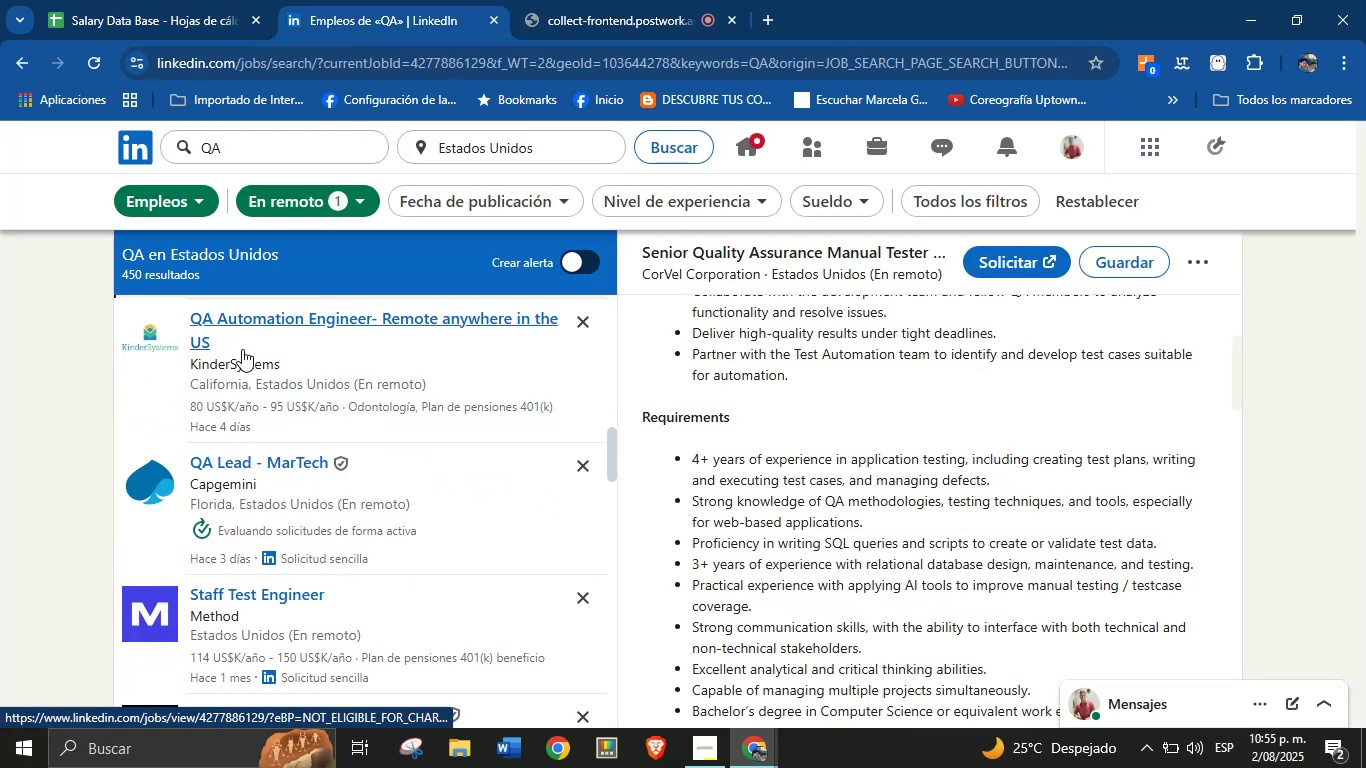 
left_click([233, 322])
 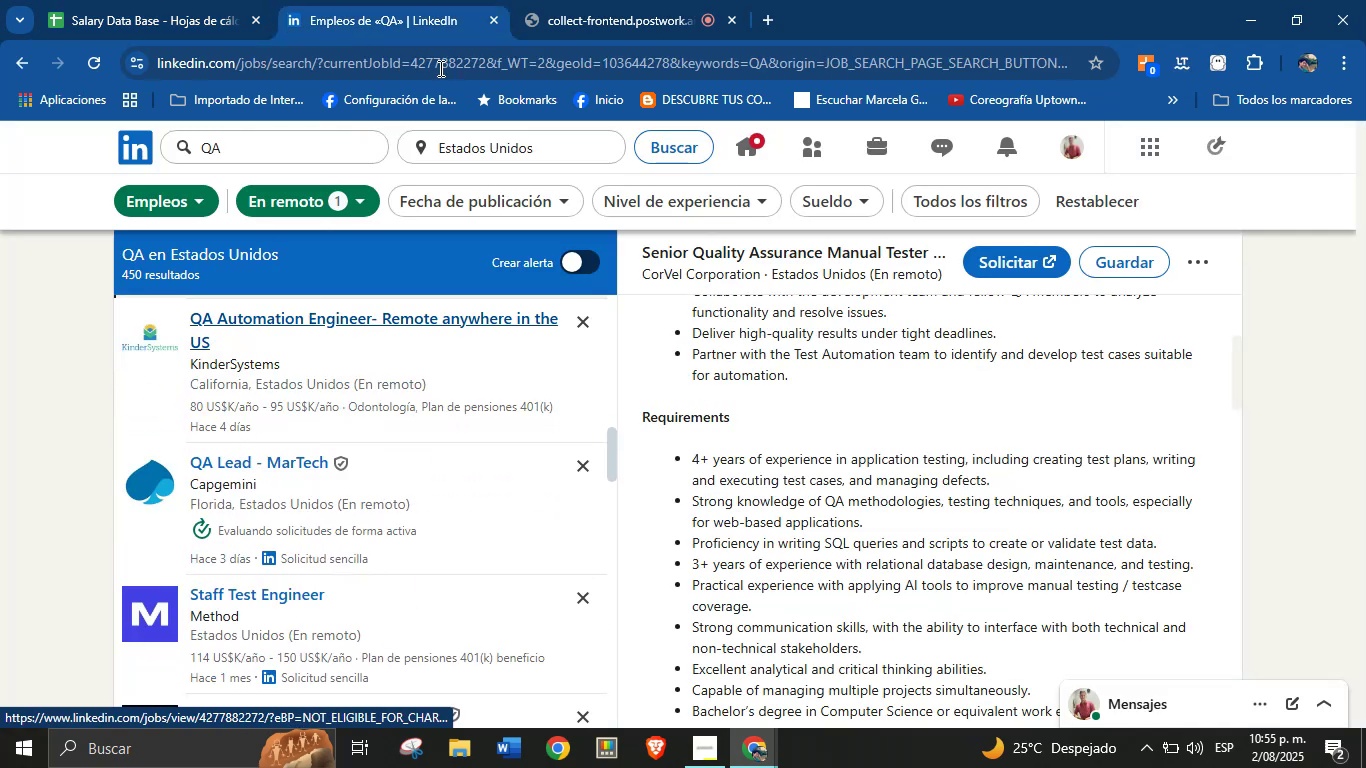 
left_click([566, 0])
 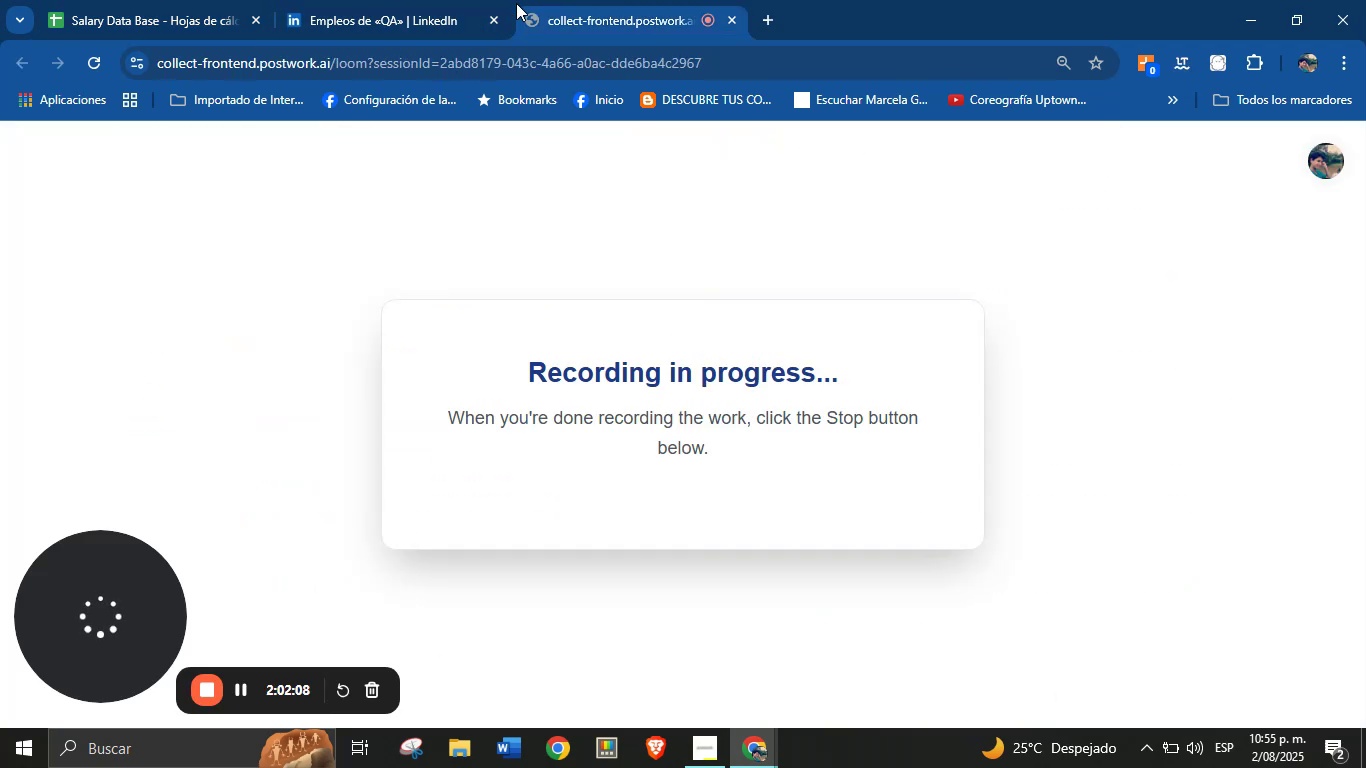 
left_click([348, 0])
 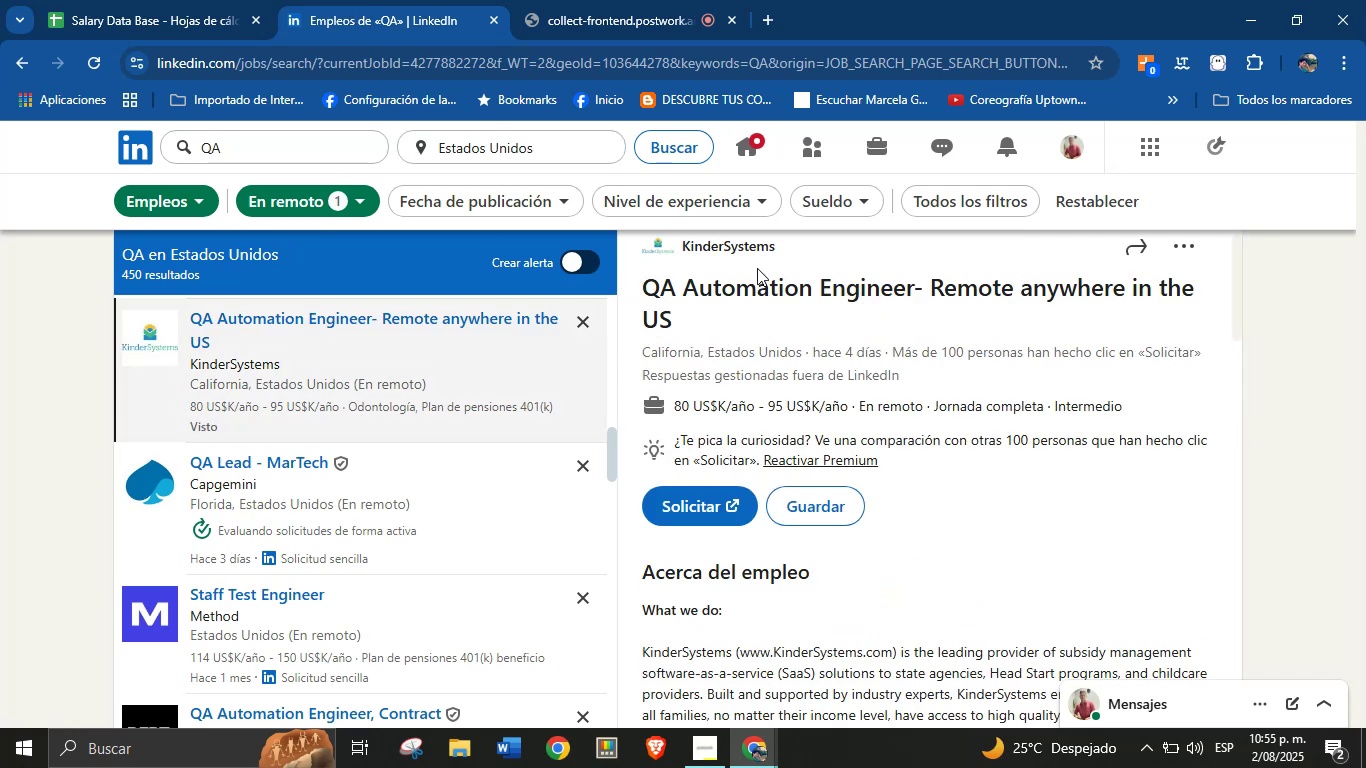 
wait(6.01)
 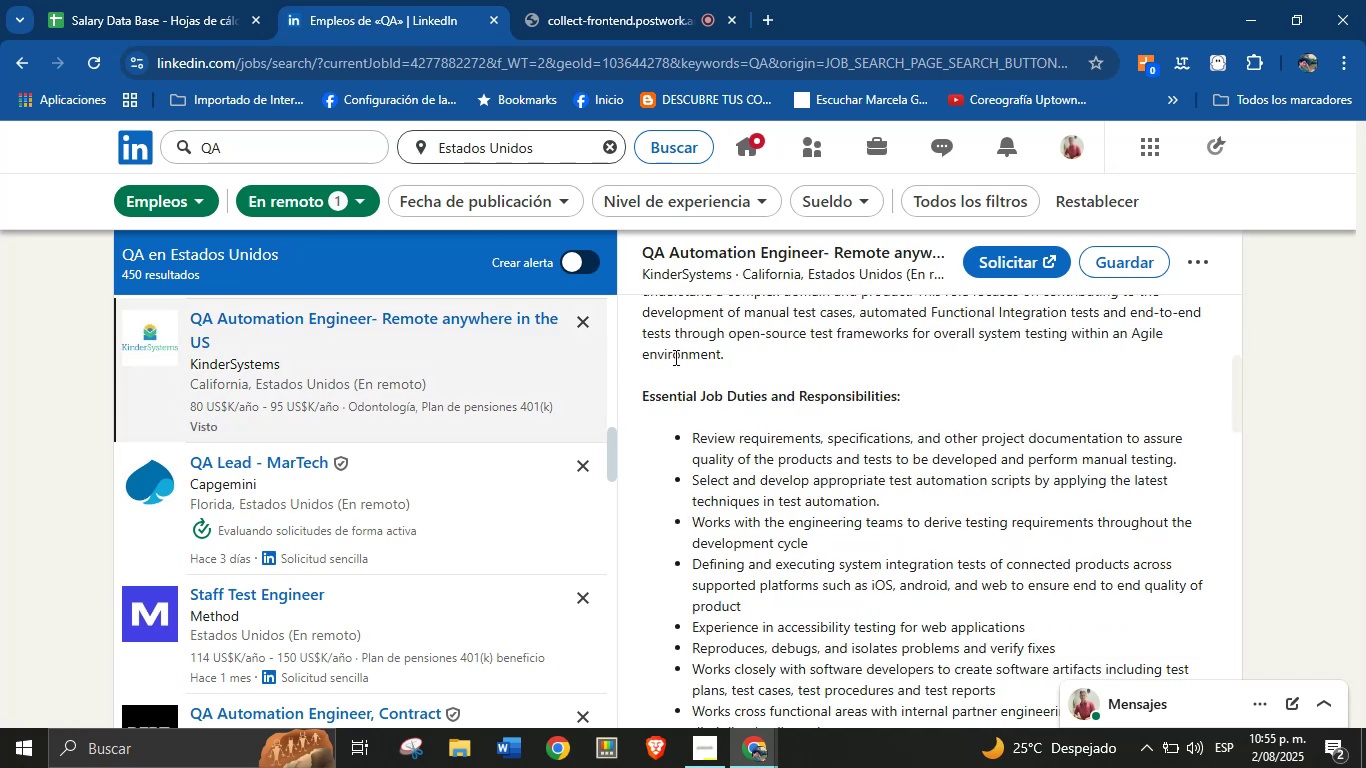 
left_click_drag(start_coordinate=[782, 244], to_coordinate=[679, 267])
 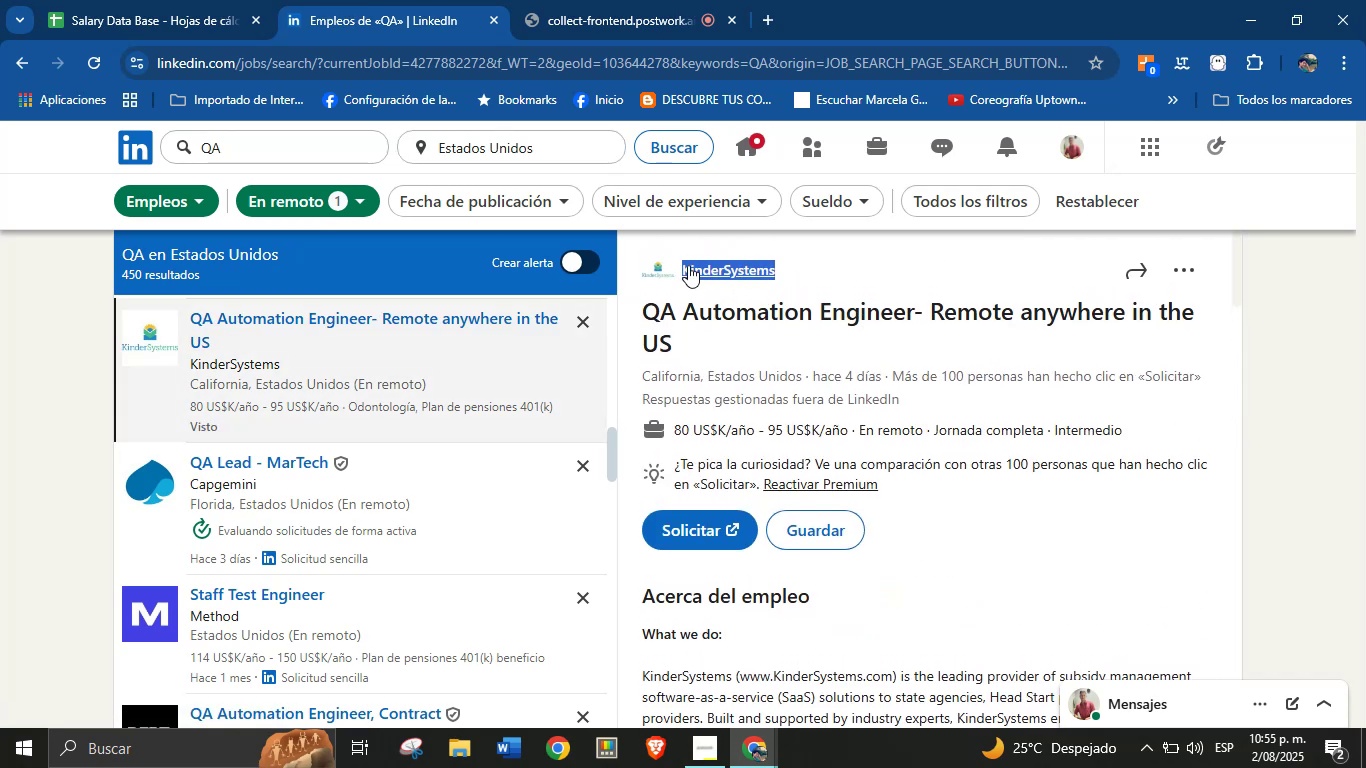 
key(Control+C)
 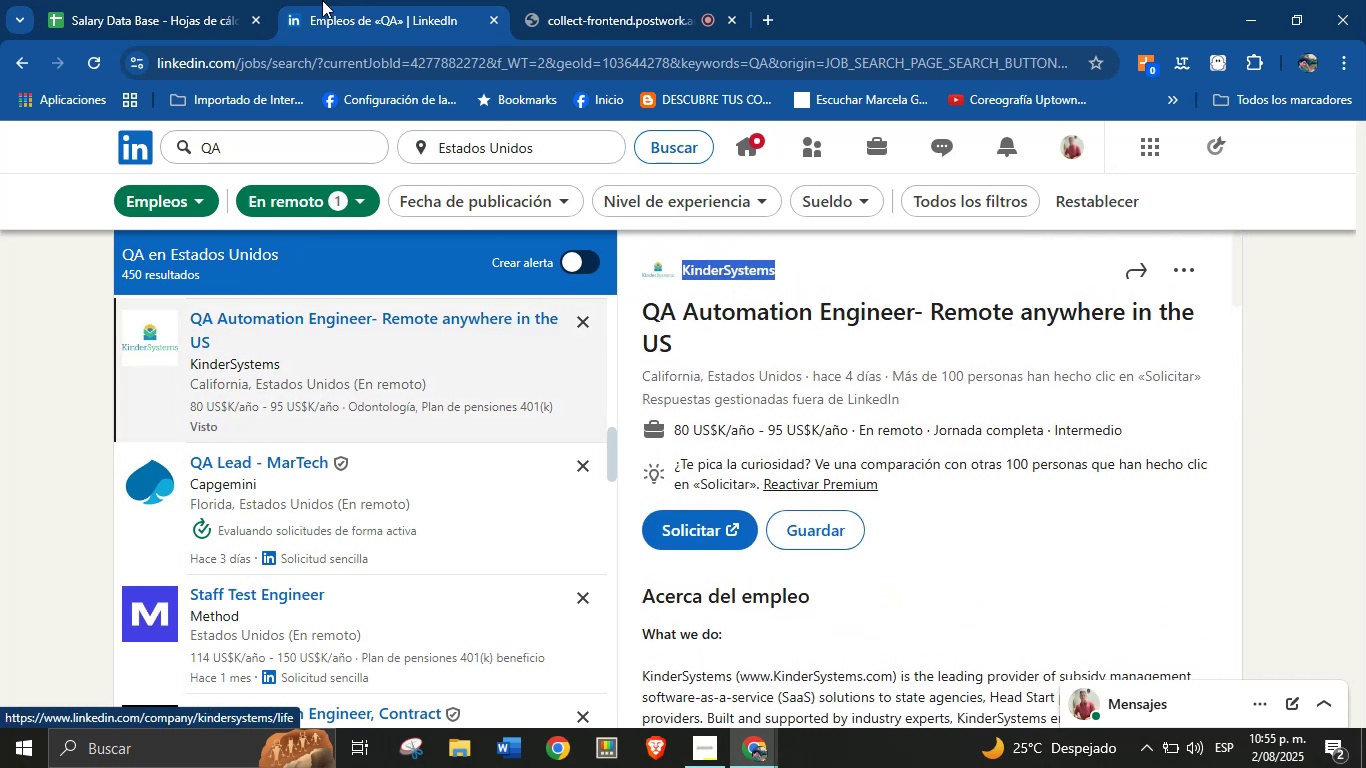 
left_click([233, 0])
 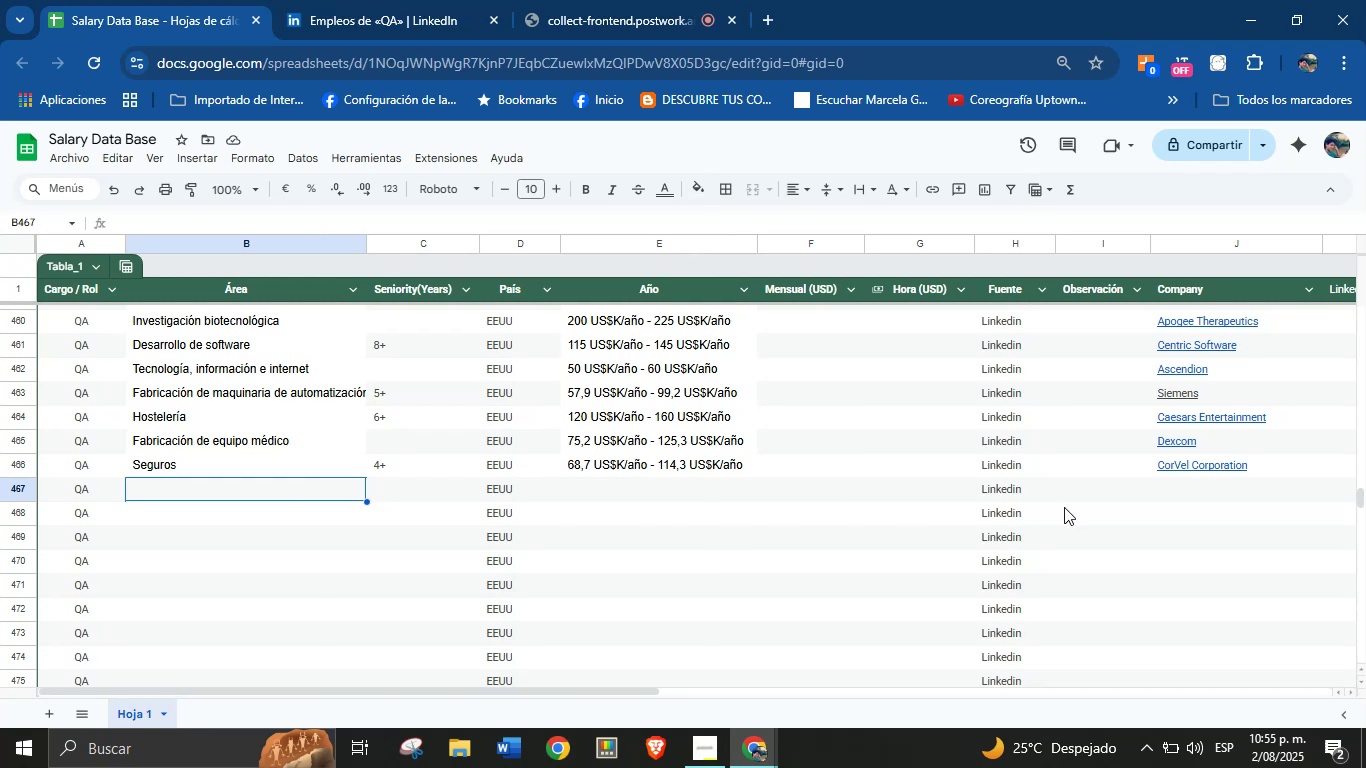 
left_click([1200, 485])
 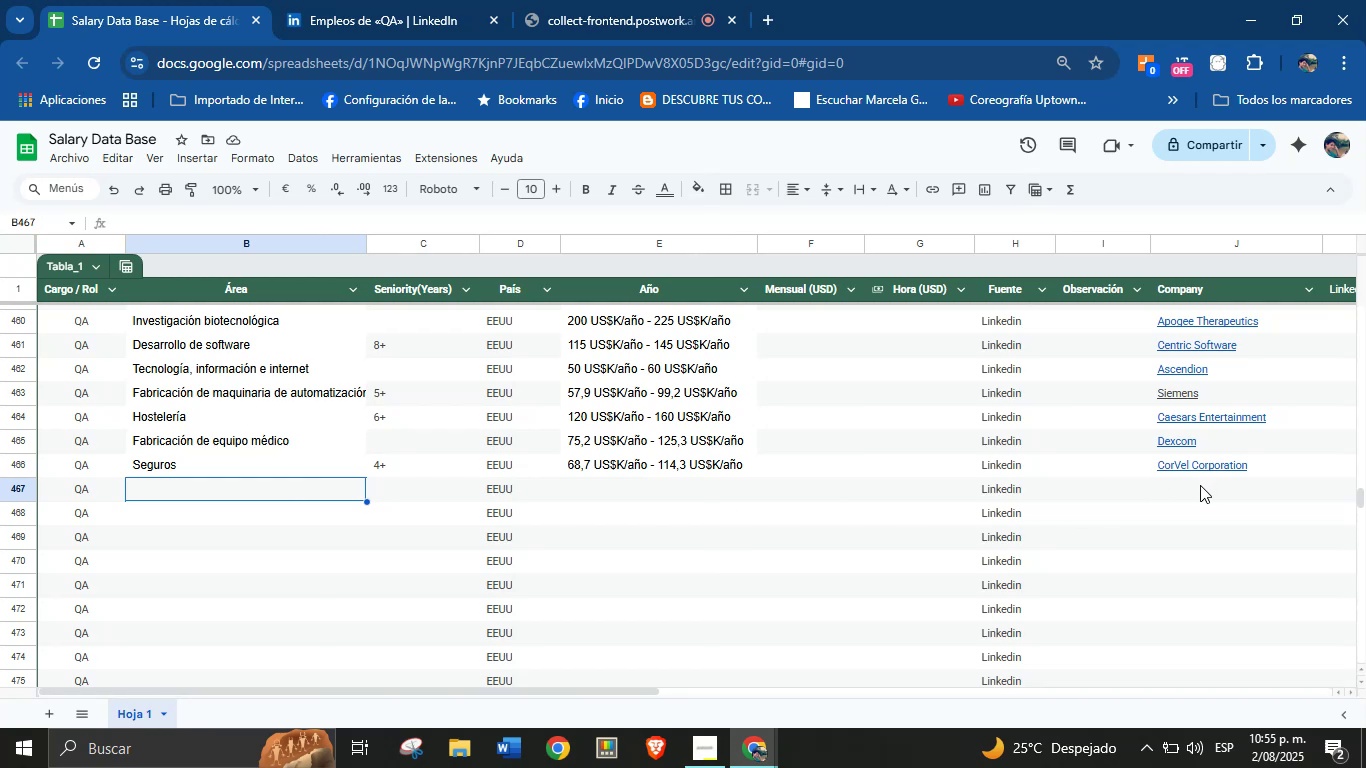 
key(Control+V)
 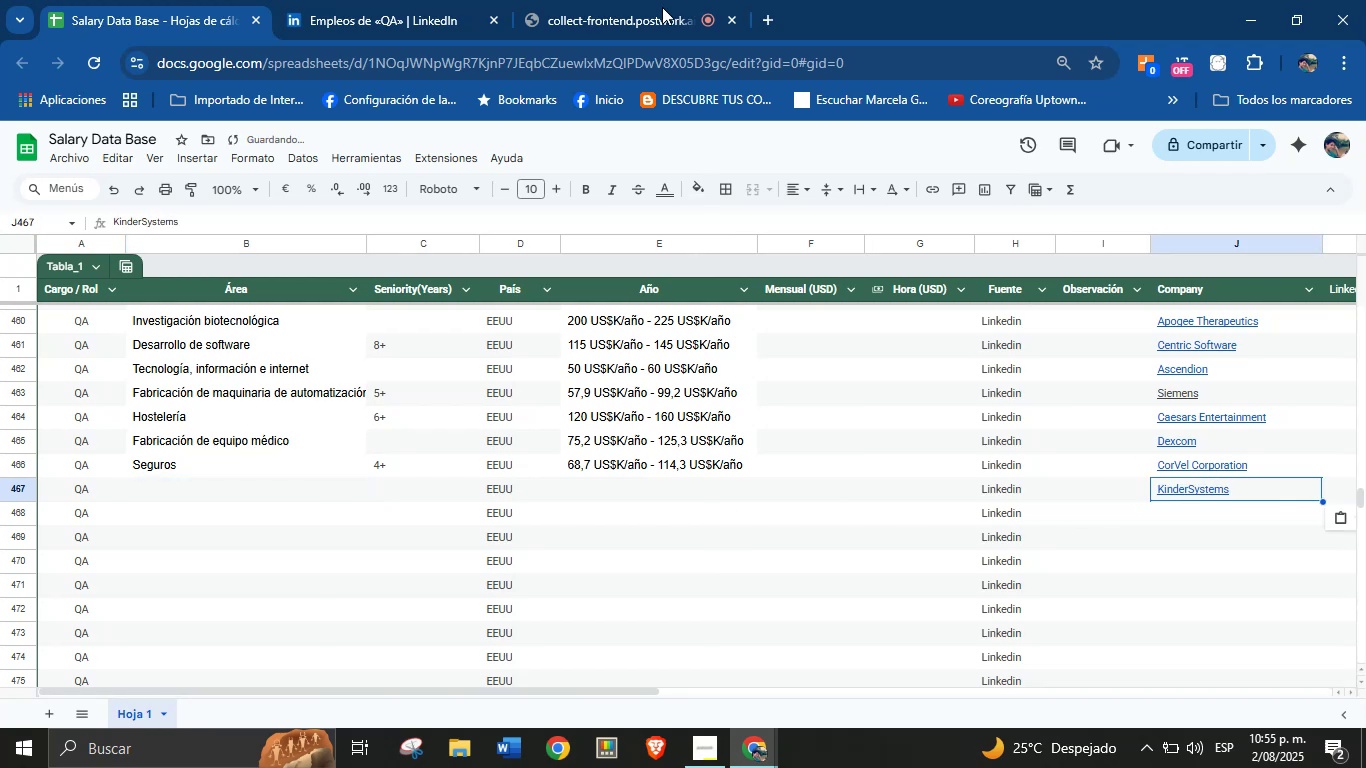 
left_click([443, 0])
 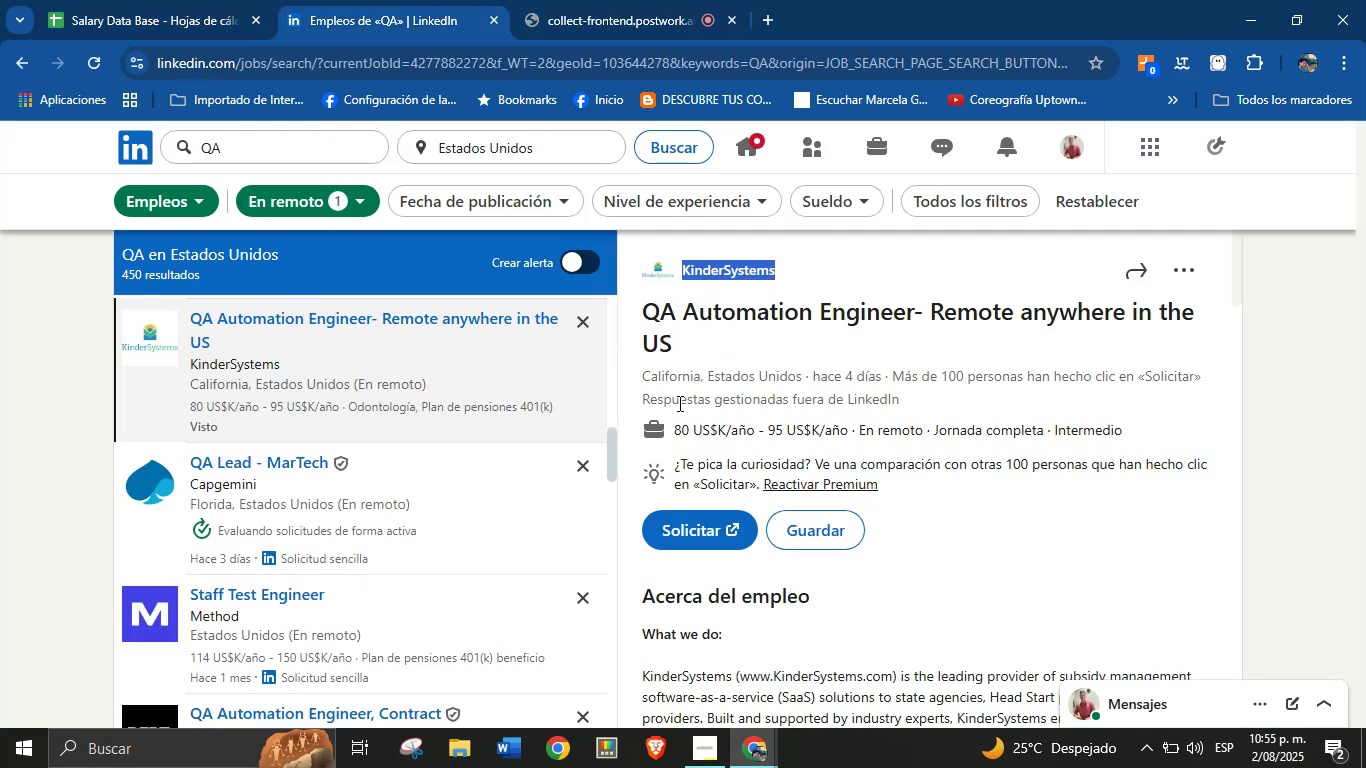 
scroll: coordinate [700, 547], scroll_direction: down, amount: 27.0
 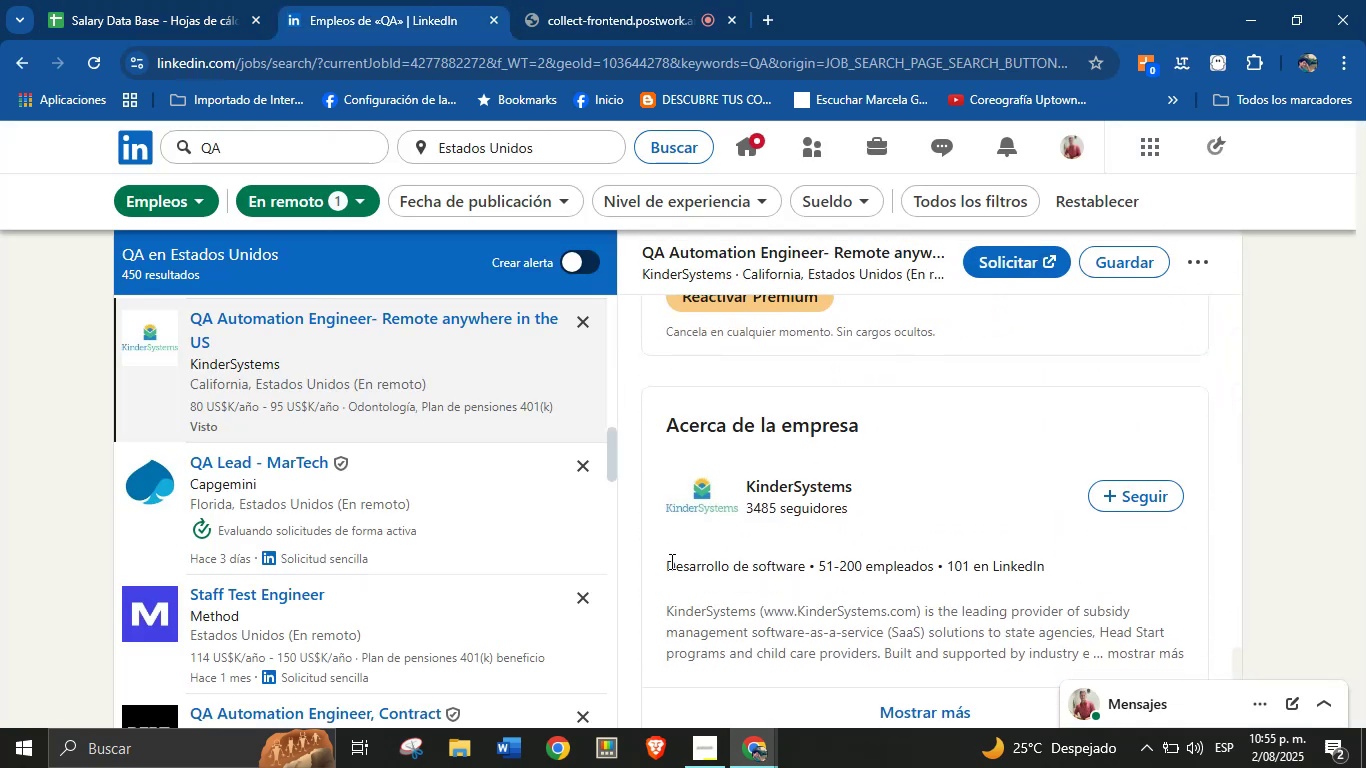 
left_click_drag(start_coordinate=[664, 569], to_coordinate=[811, 574])
 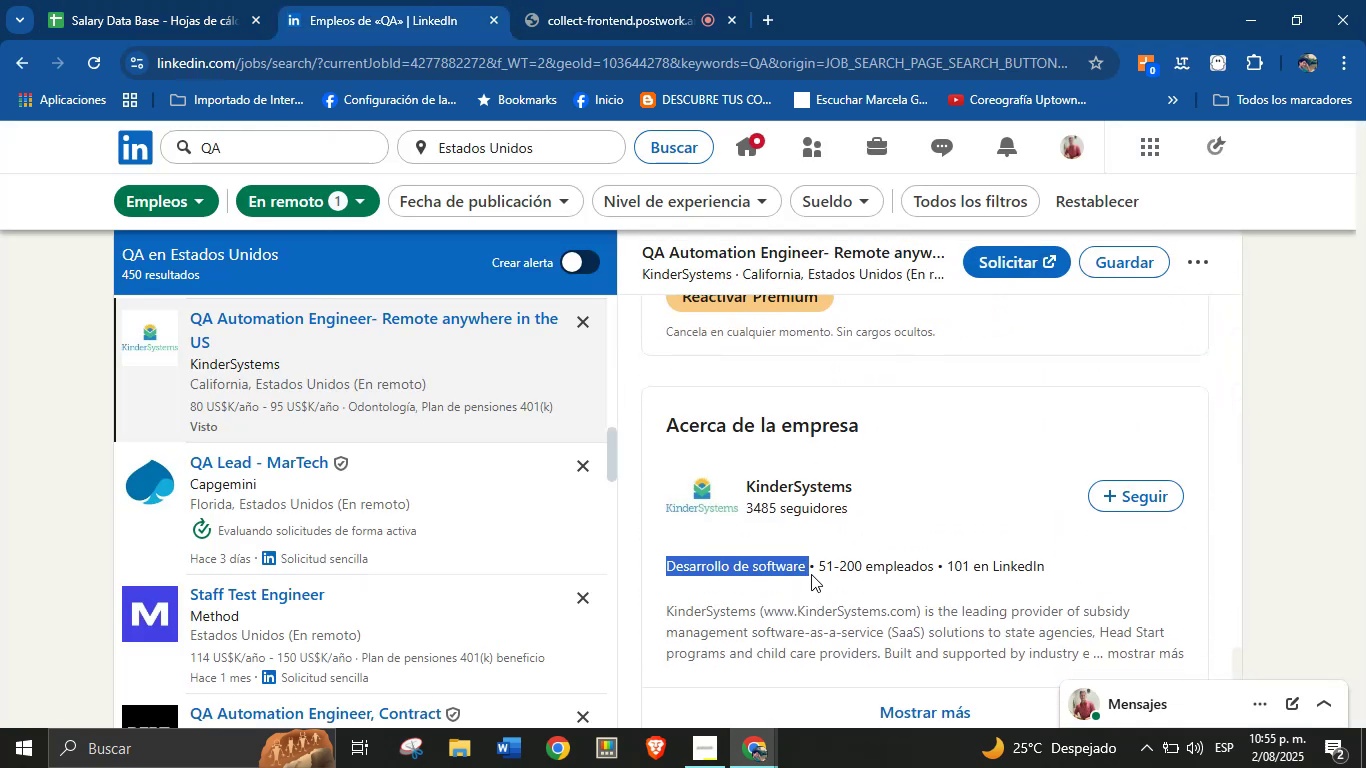 
key(Control+C)
 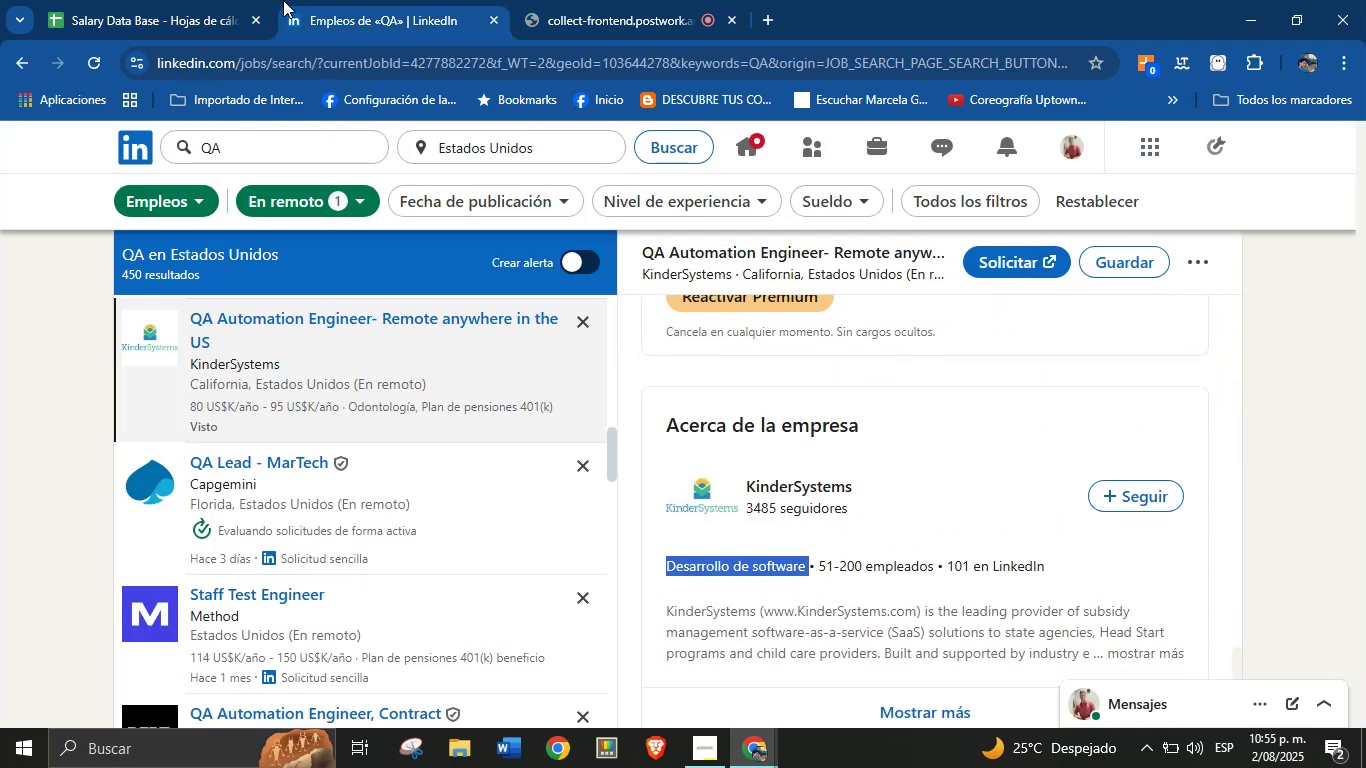 
left_click([221, 0])
 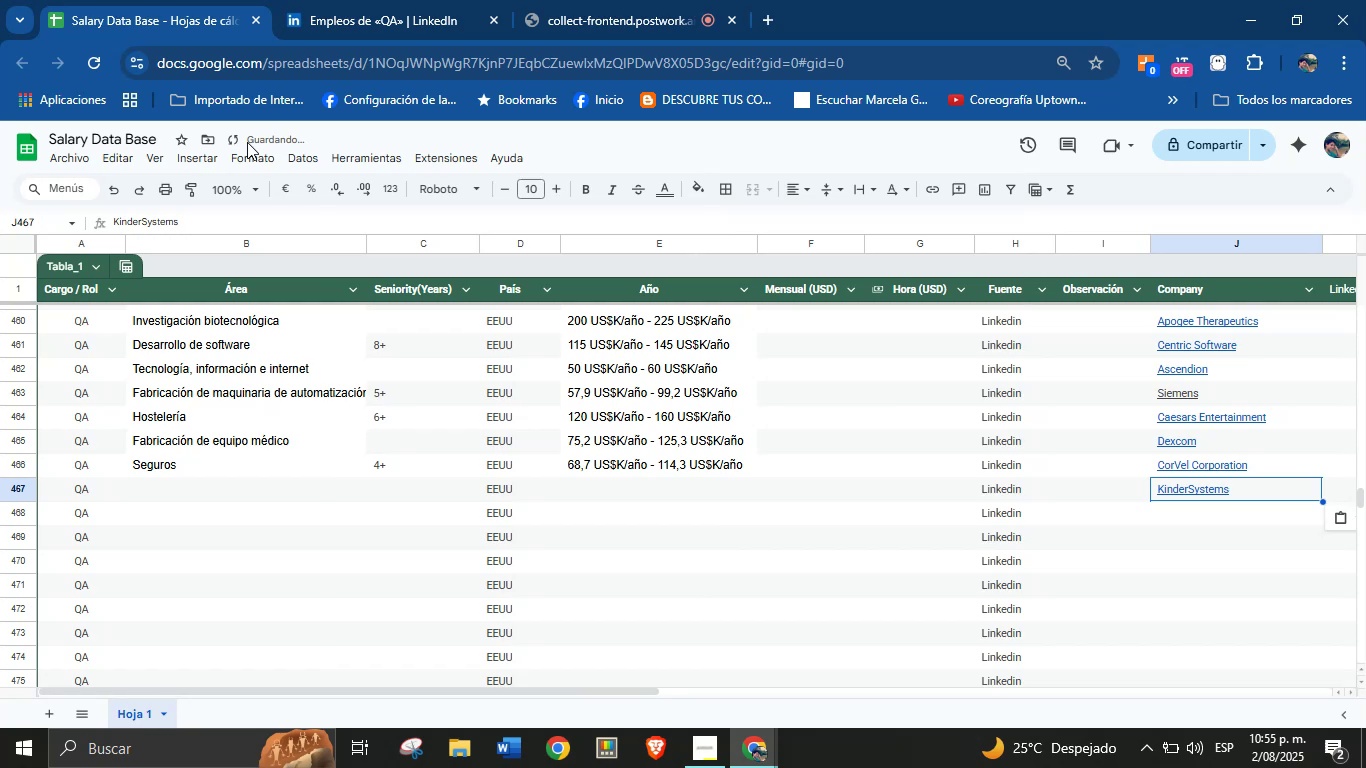 
left_click([181, 495])
 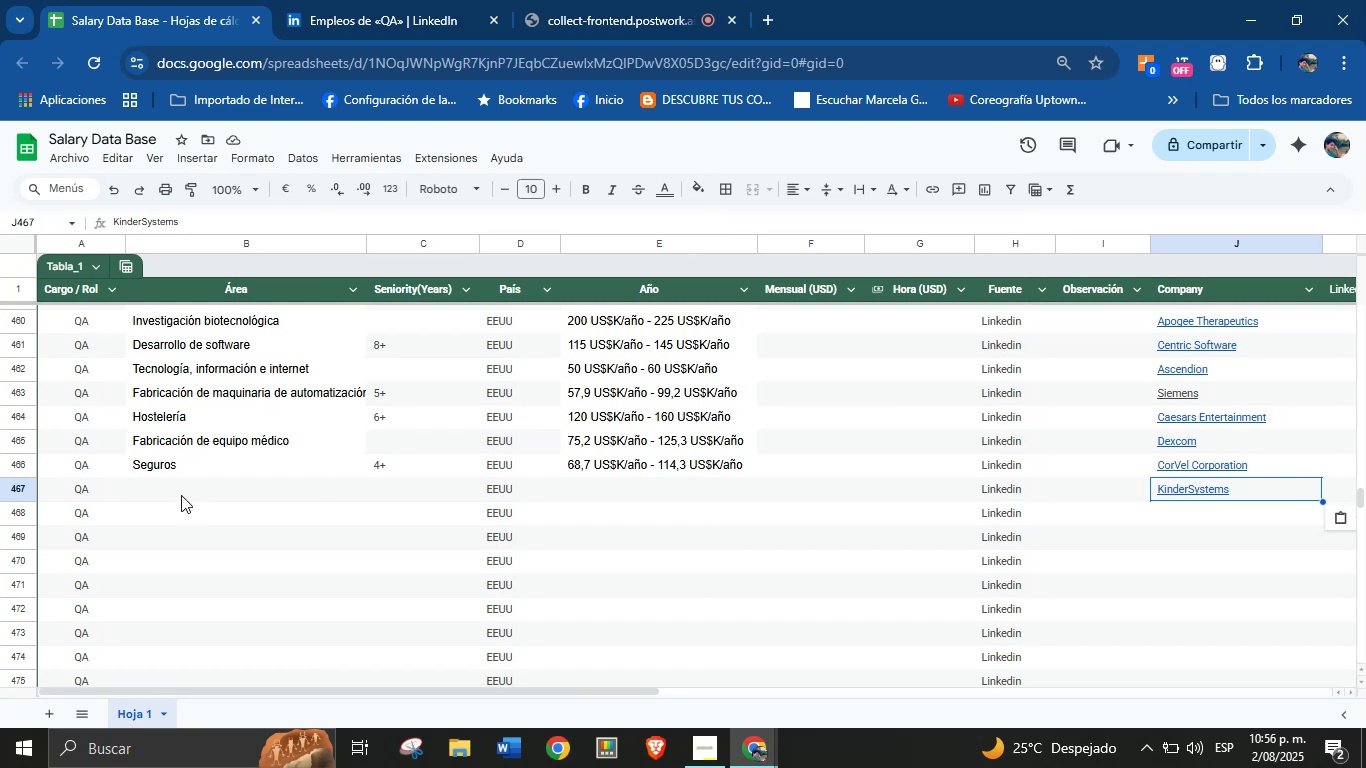 
key(Control+V)
 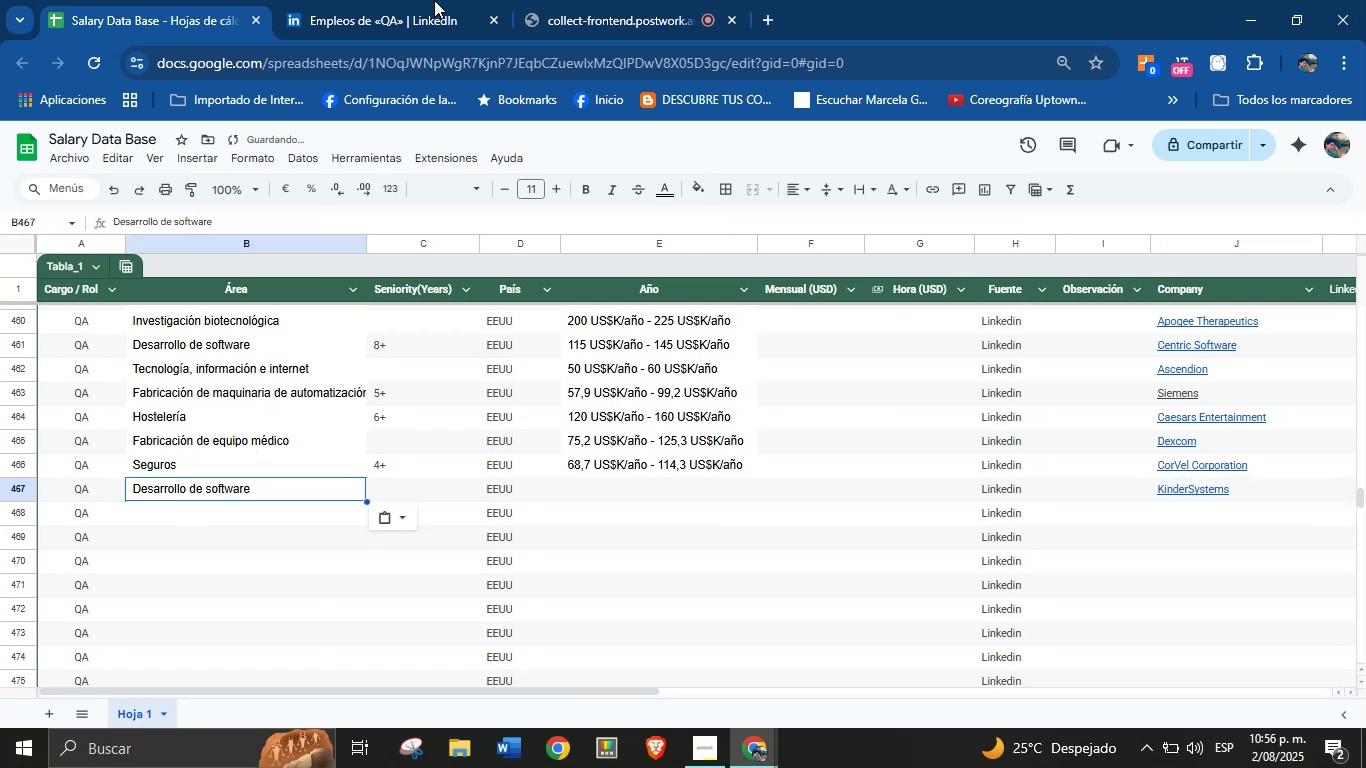 
left_click([411, 0])
 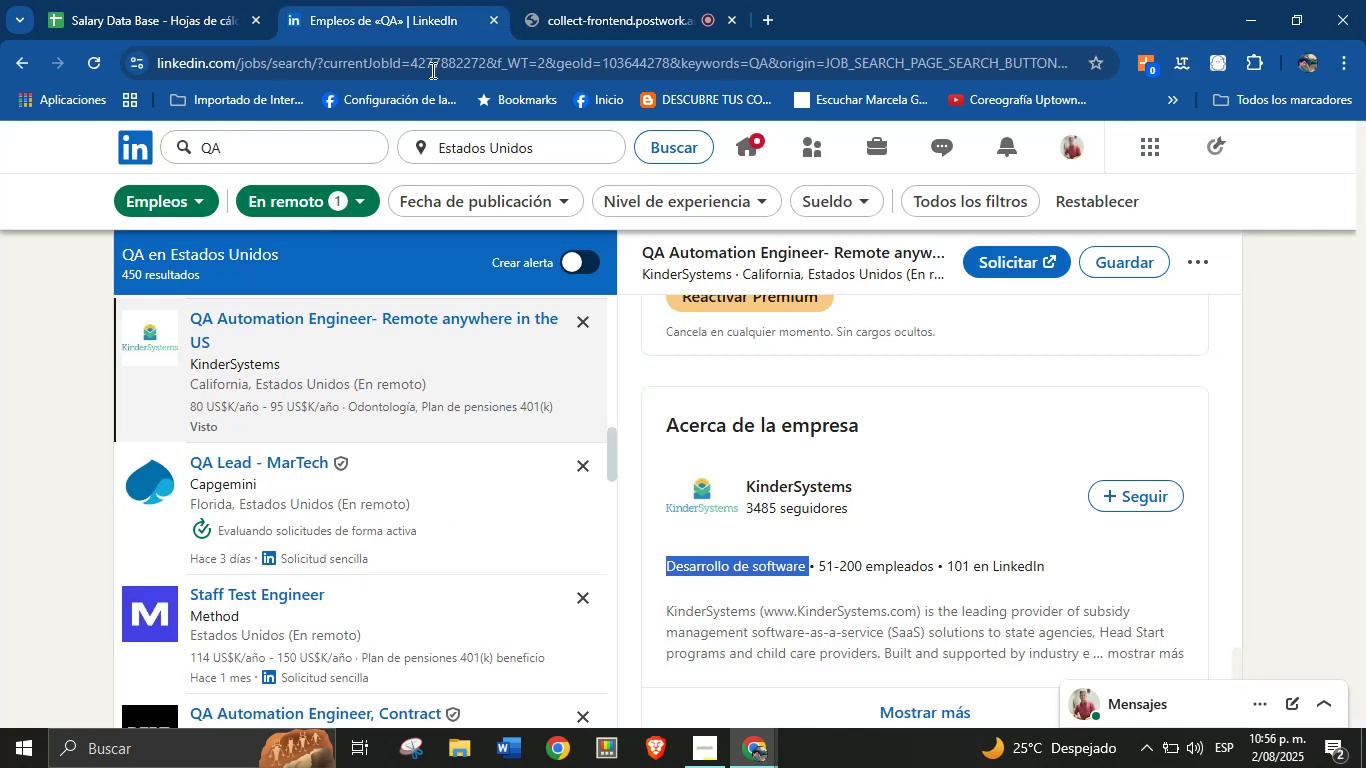 
scroll: coordinate [820, 485], scroll_direction: up, amount: 31.0
 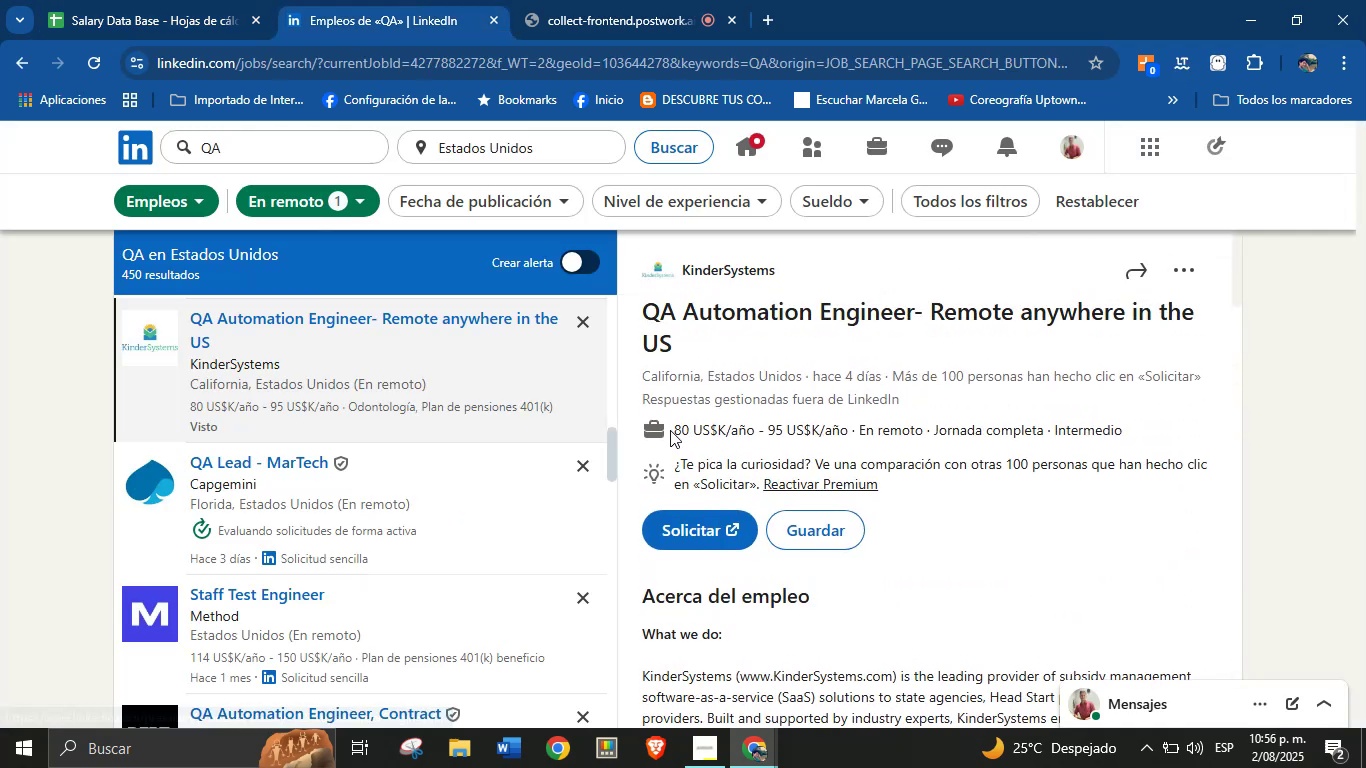 
left_click_drag(start_coordinate=[667, 428], to_coordinate=[851, 431])
 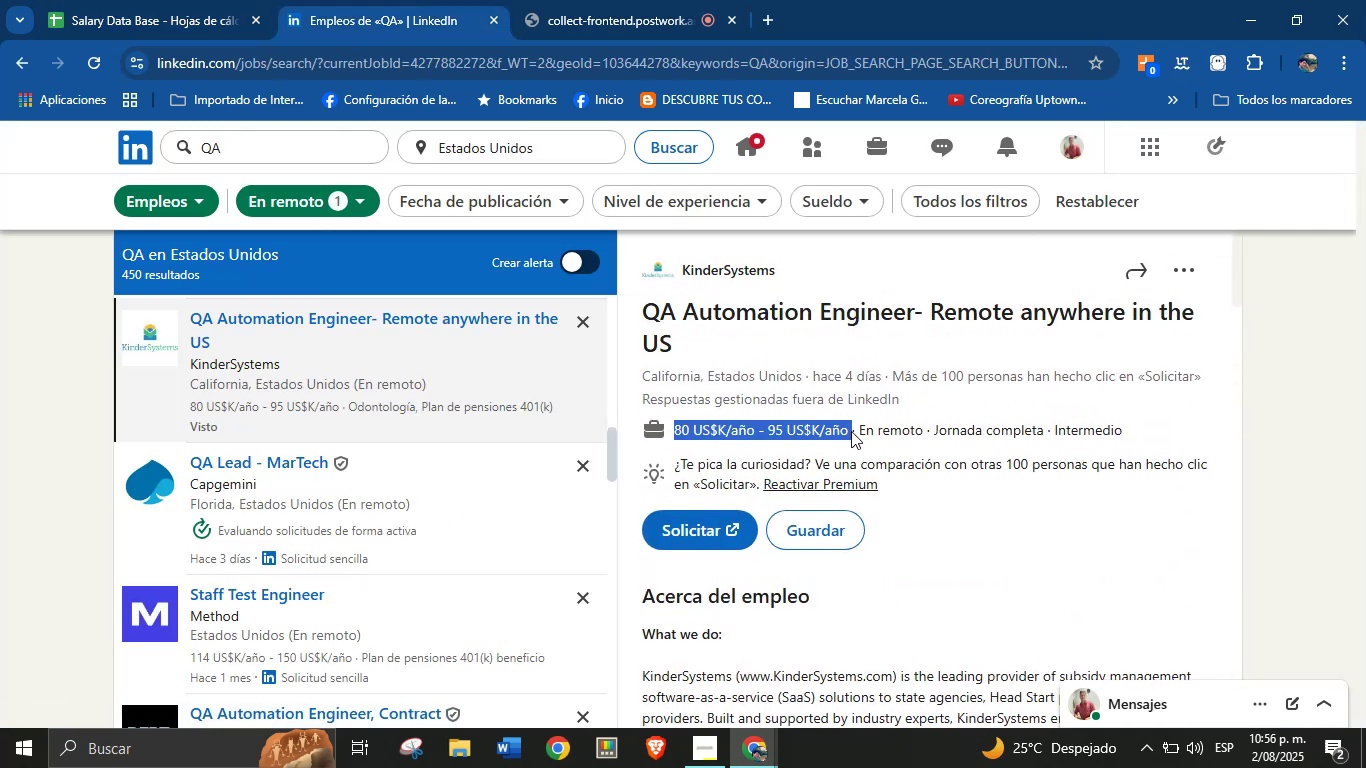 
key(Control+C)
 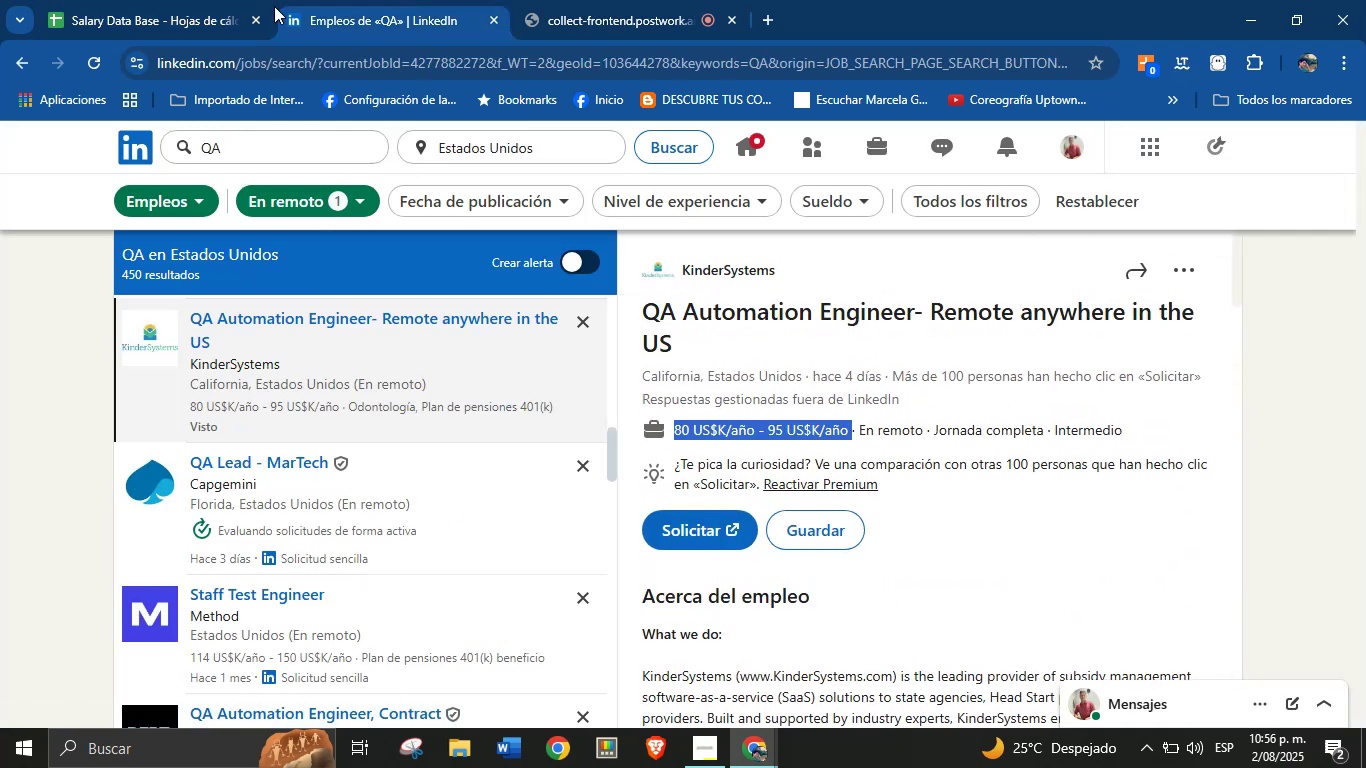 
left_click([168, 0])
 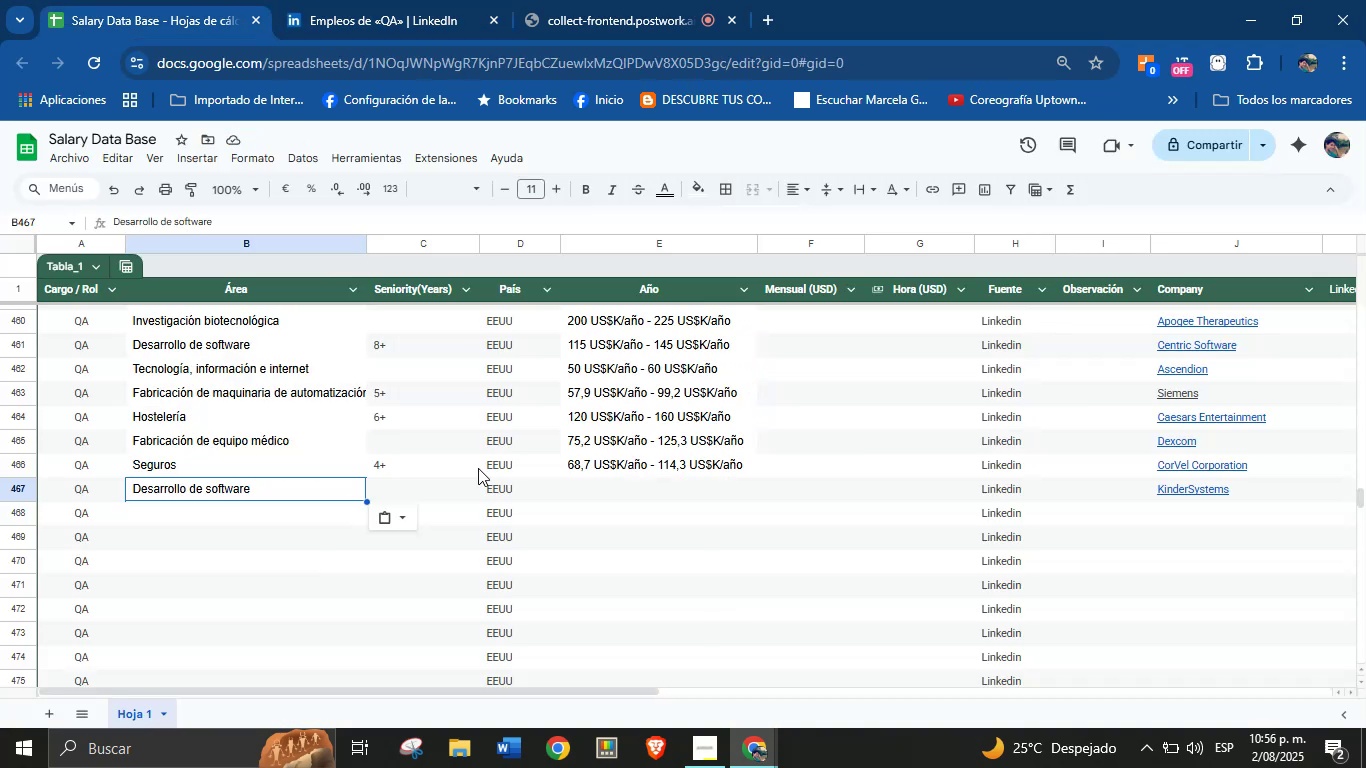 
left_click([412, 489])
 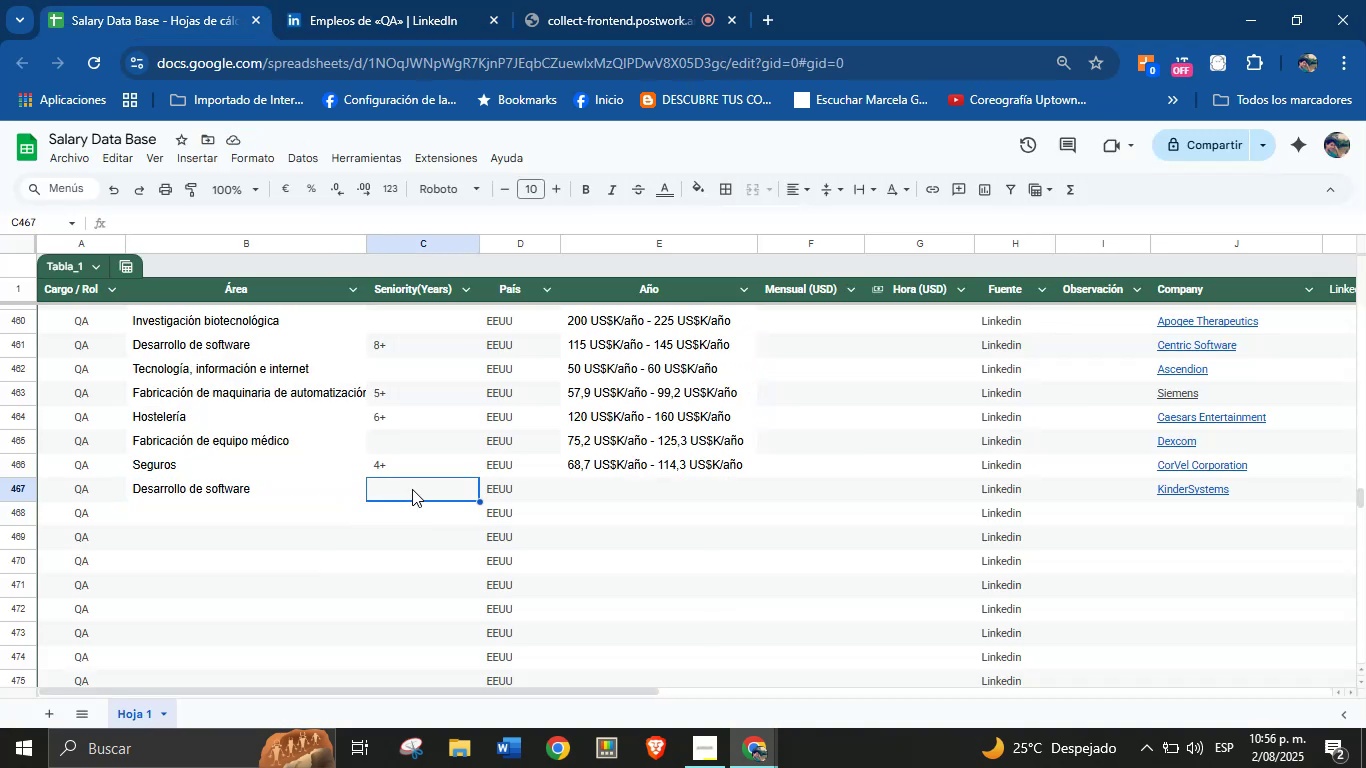 
key(3)
 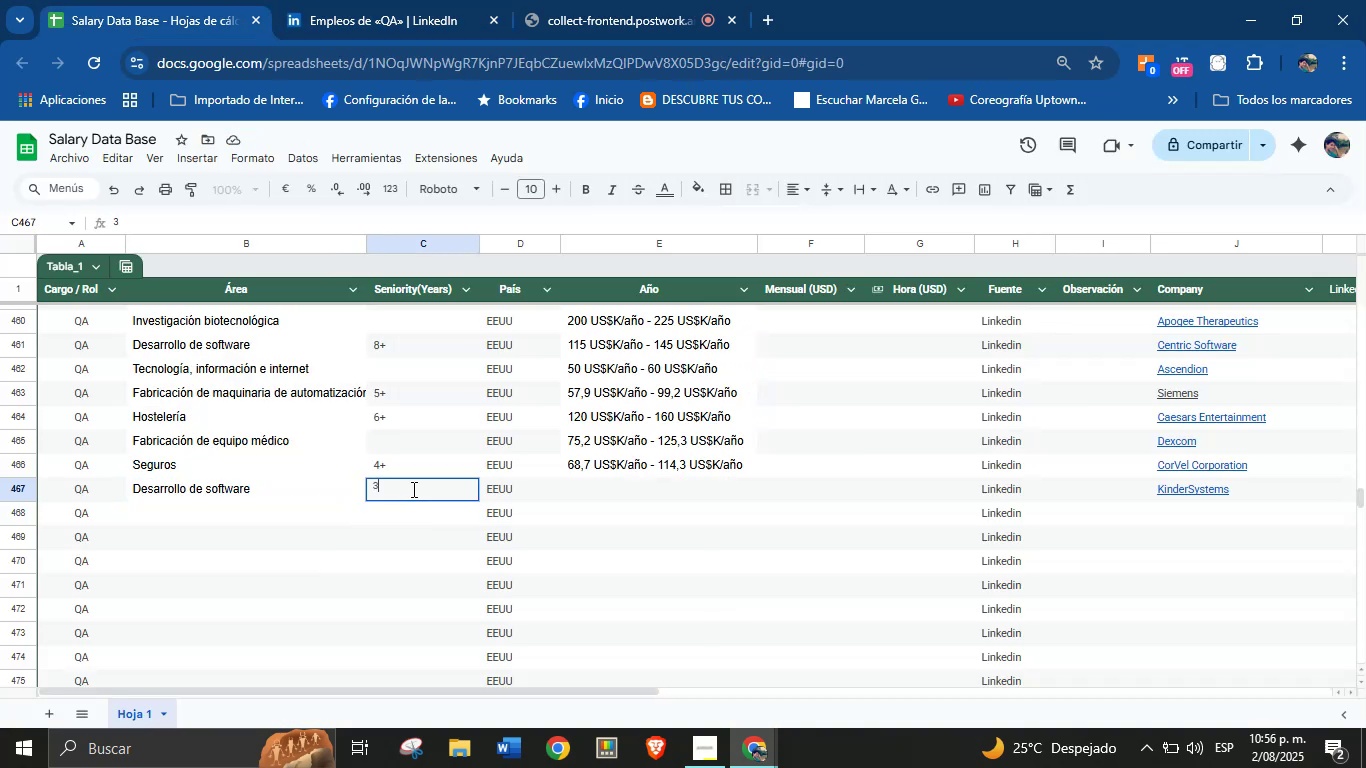 
key(Equal)
 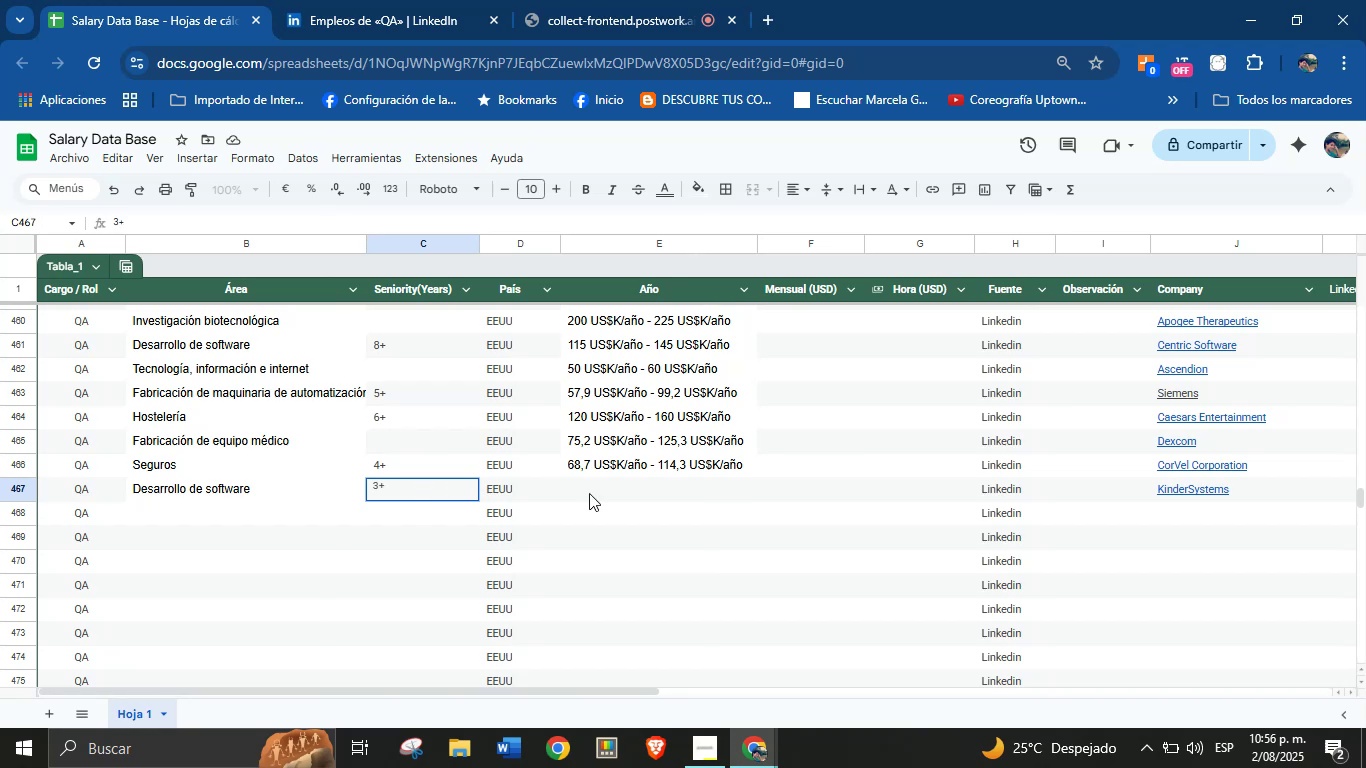 
left_click([614, 492])
 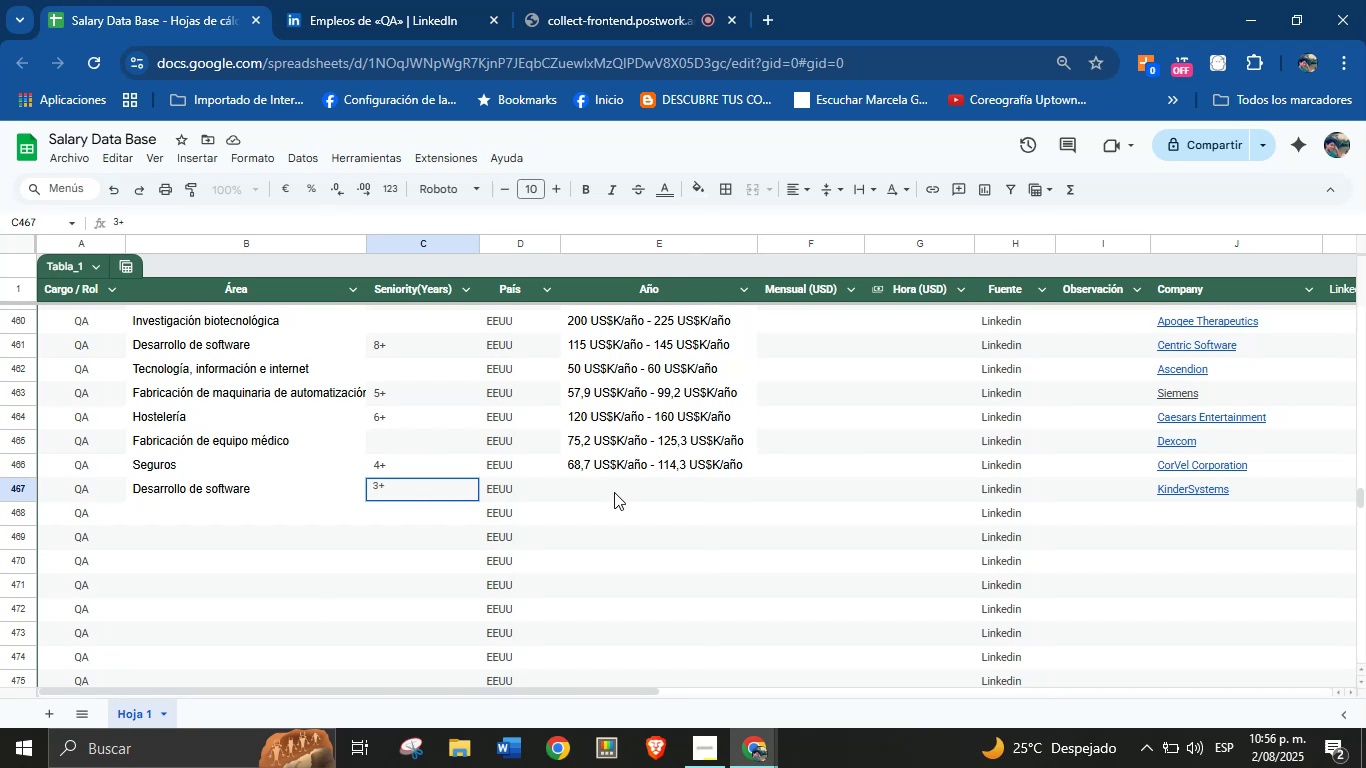 
key(Control+V)
 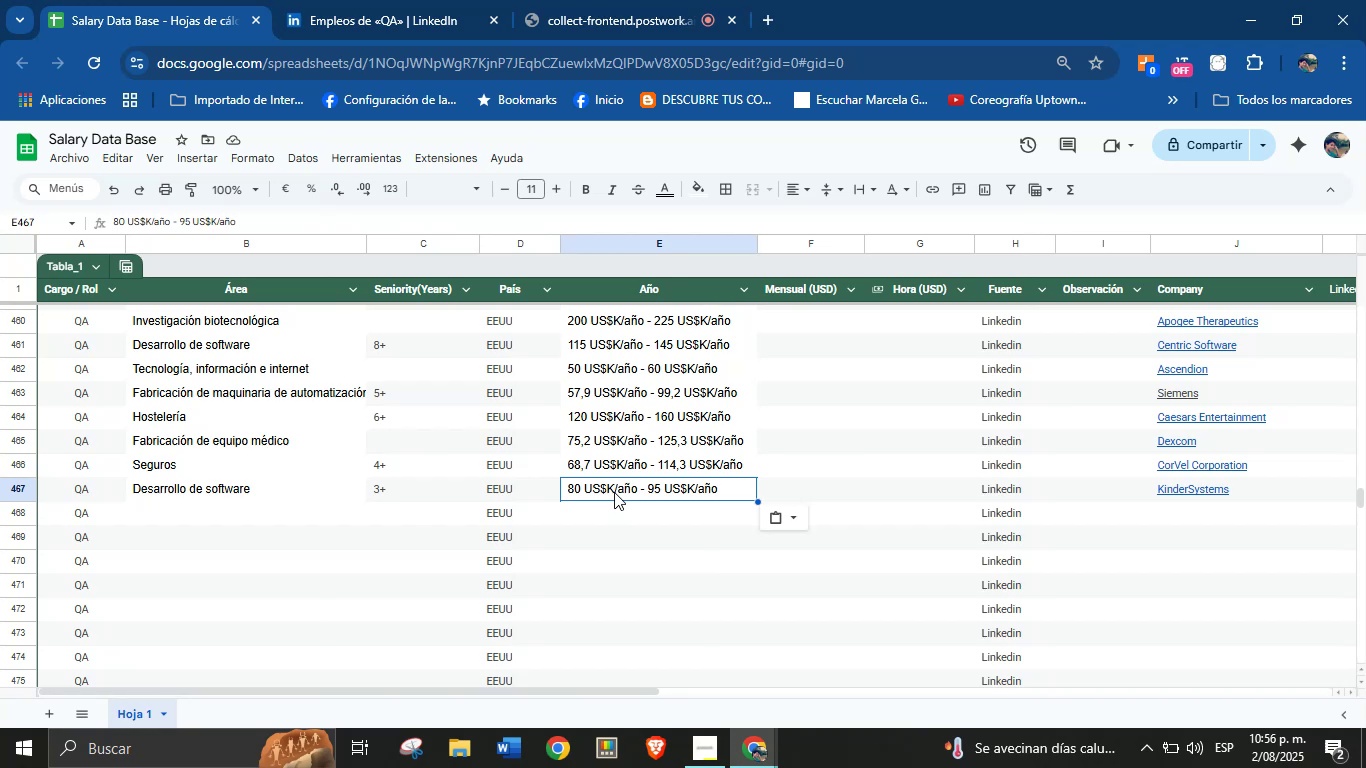 
wait(13.5)
 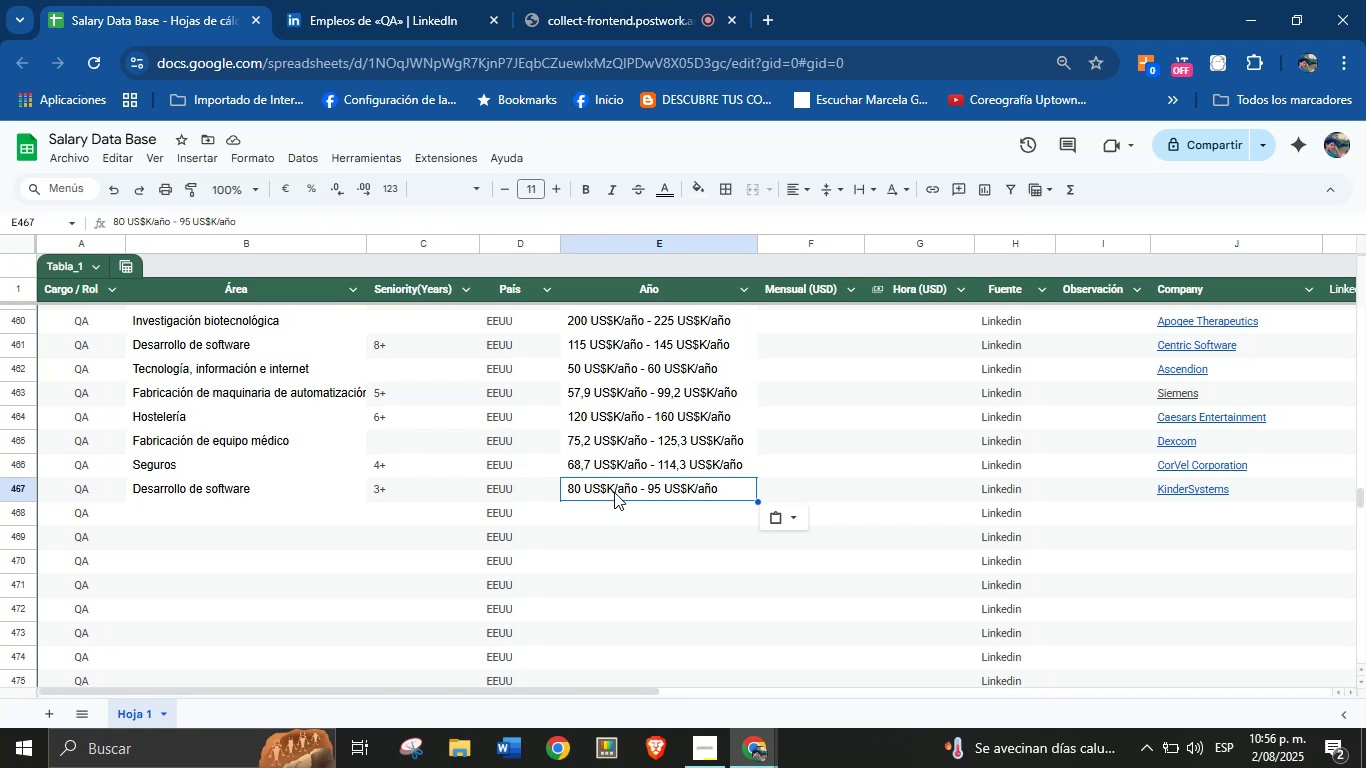 
left_click([443, 0])
 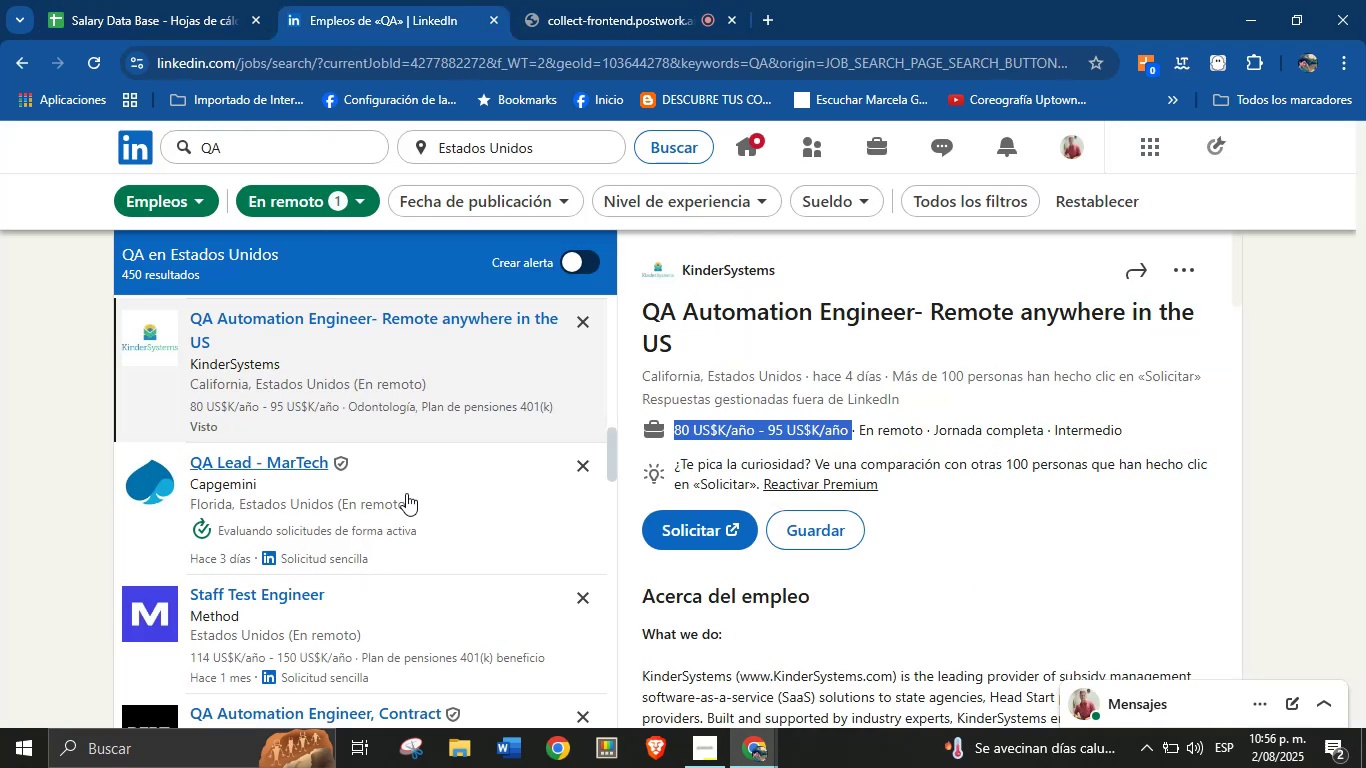 
scroll: coordinate [410, 504], scroll_direction: down, amount: 1.0
 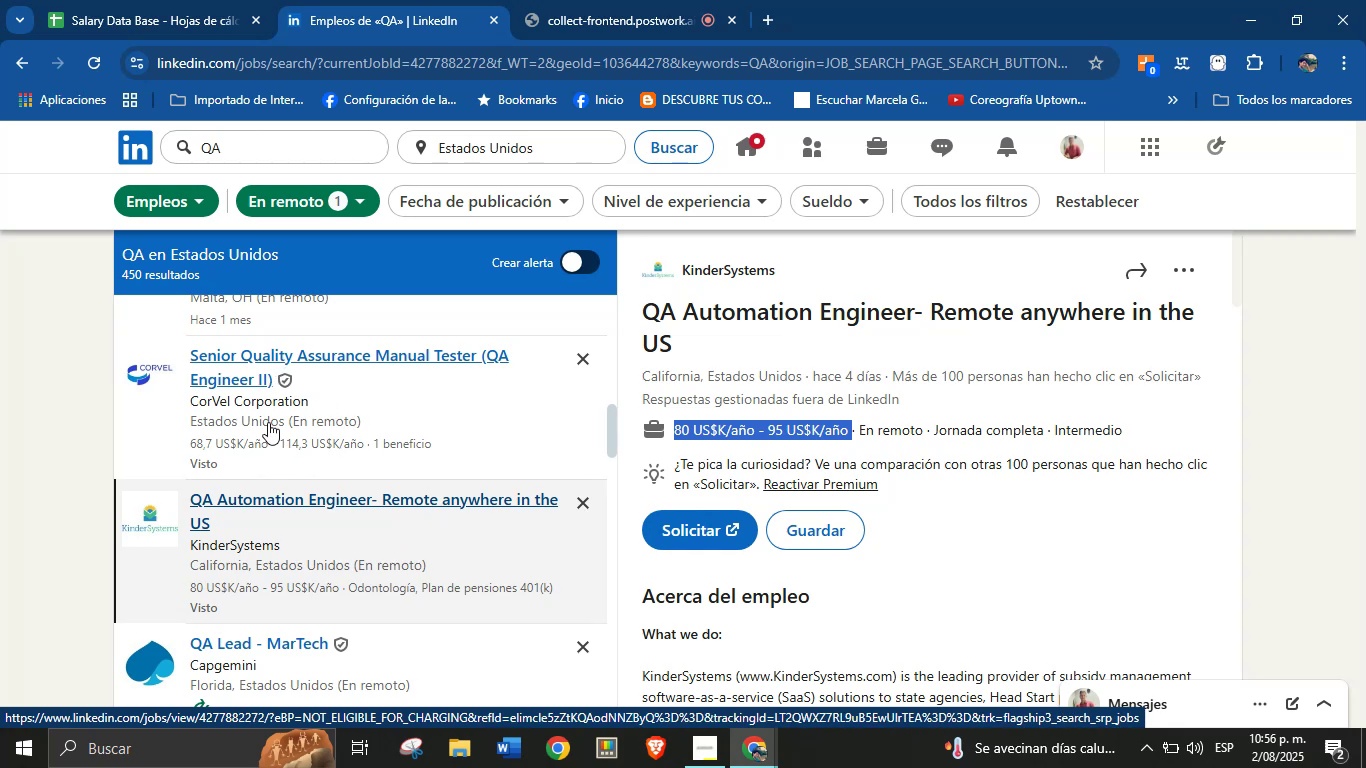 
wait(6.07)
 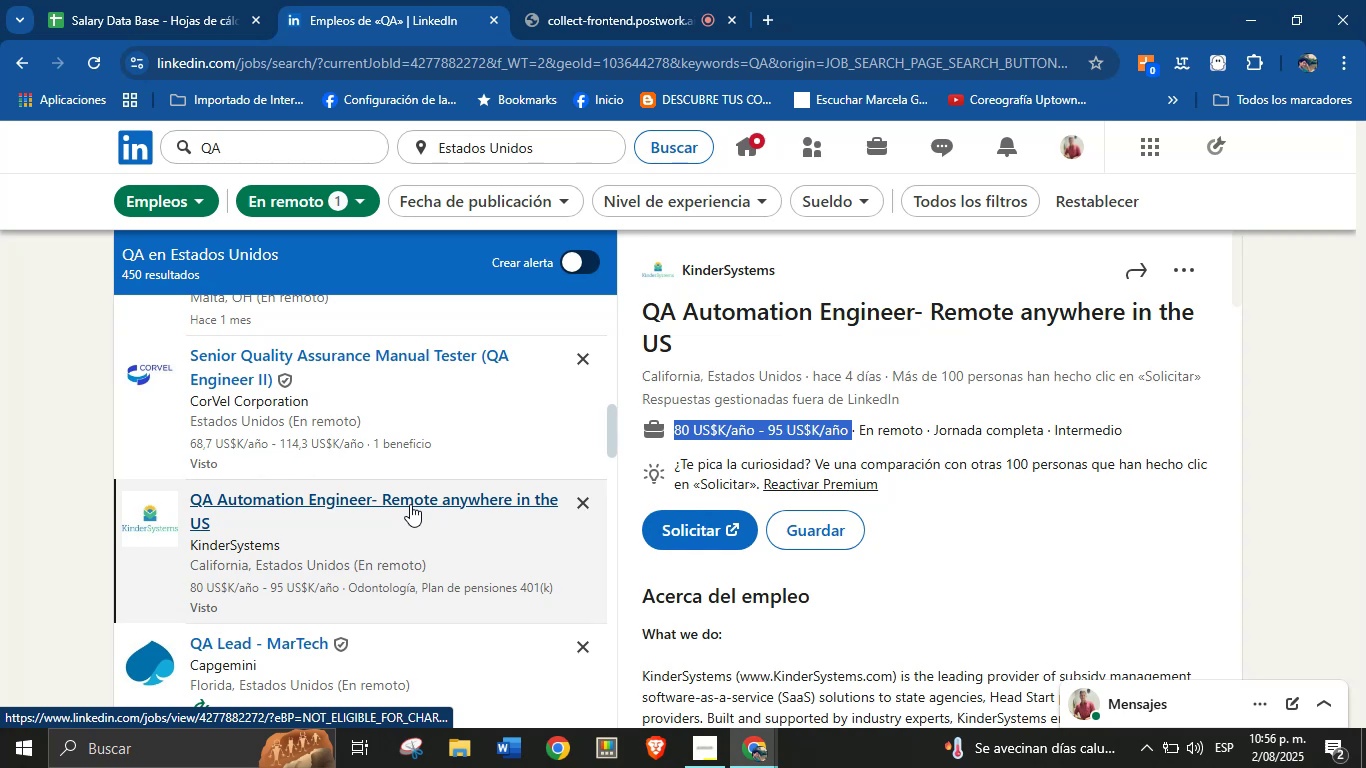 
left_click([260, 501])
 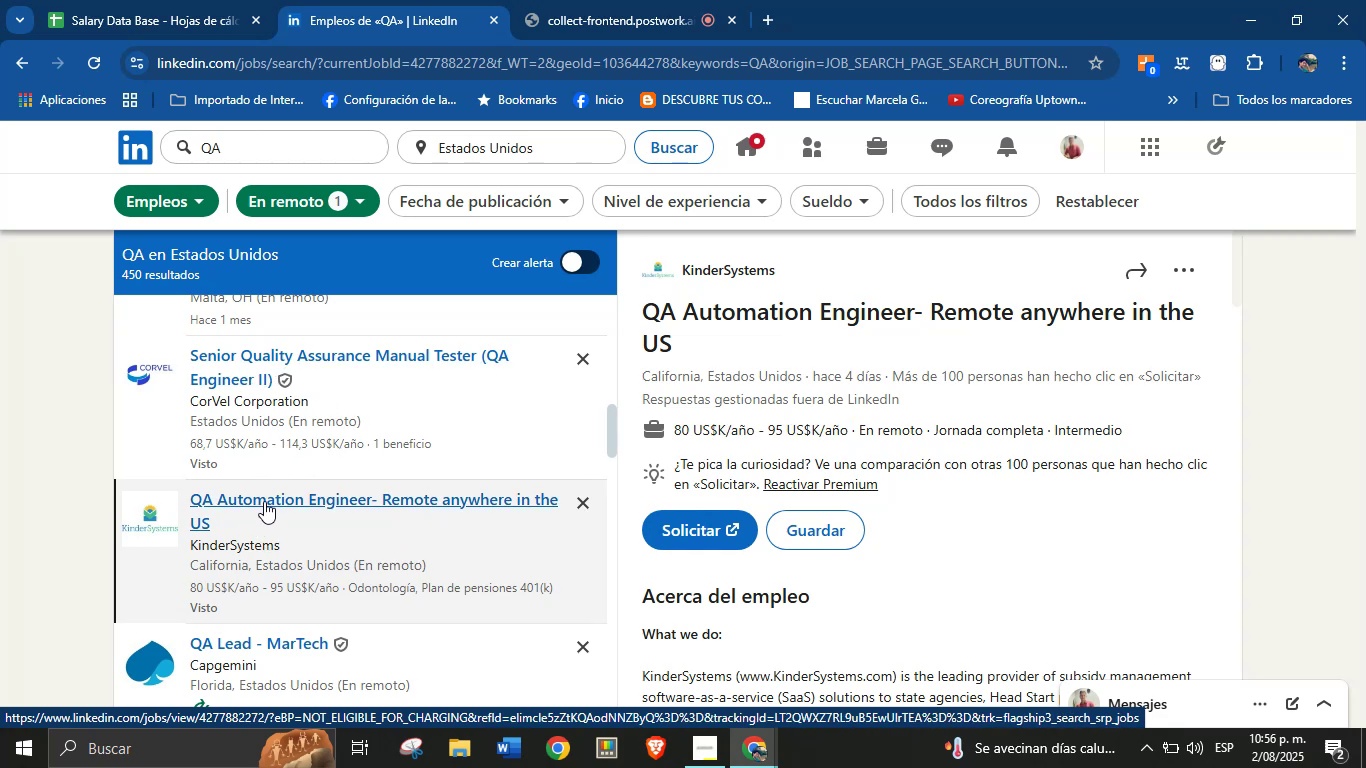 
left_click([184, 0])
 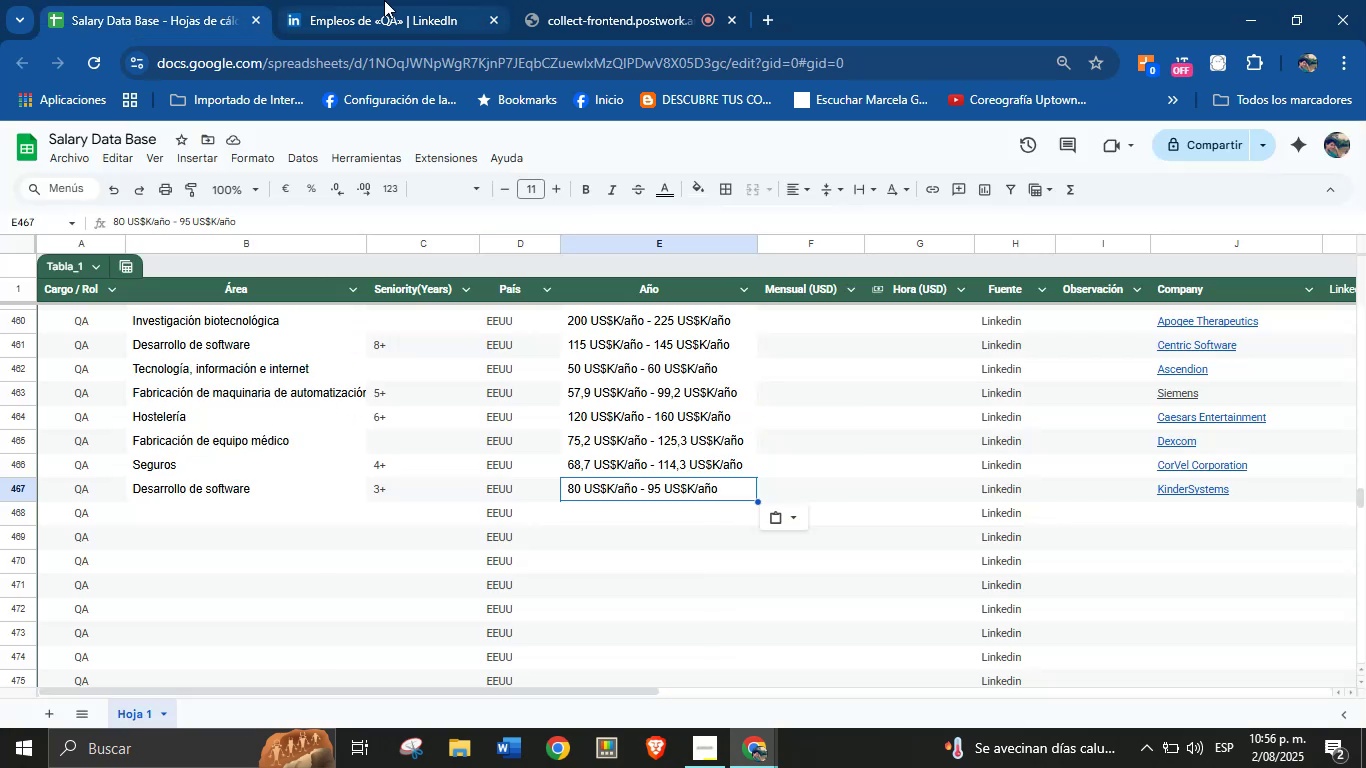 
left_click([384, 0])
 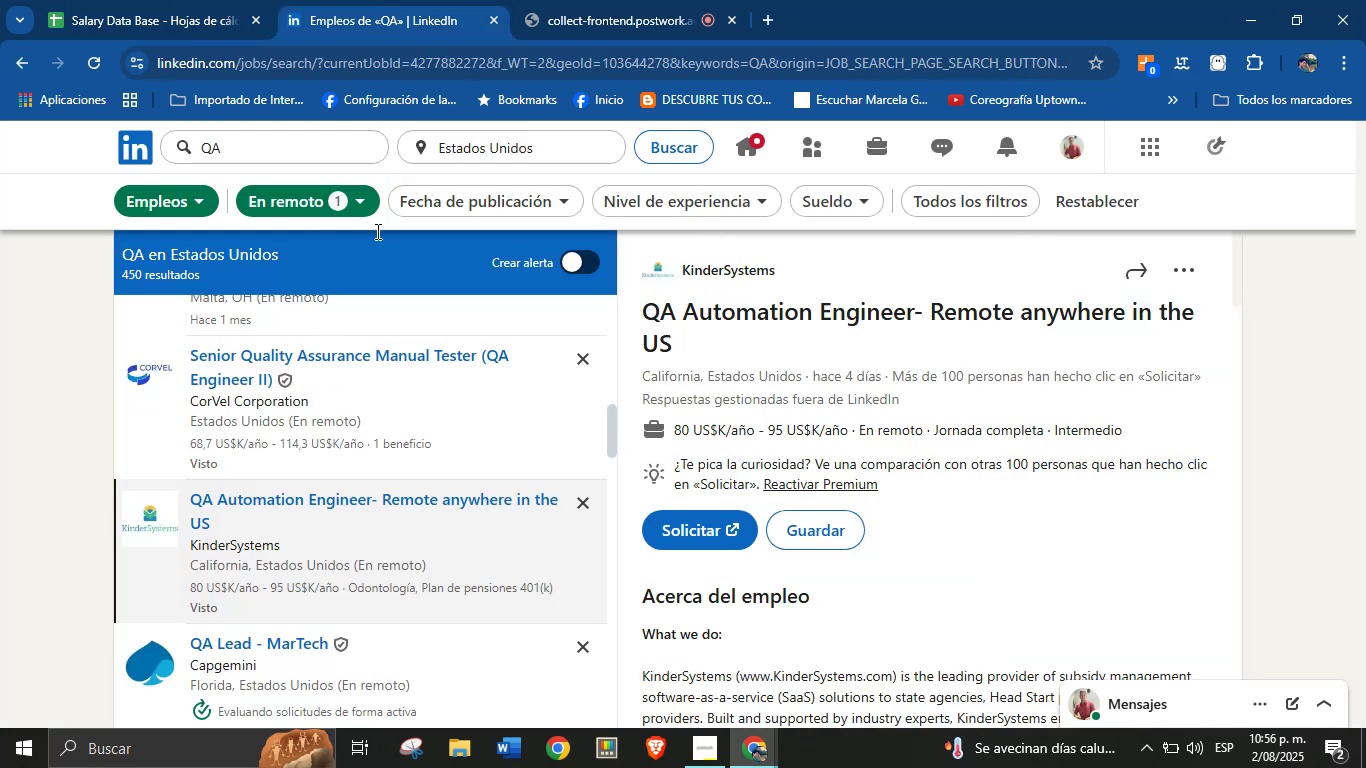 
scroll: coordinate [371, 471], scroll_direction: down, amount: 4.0
 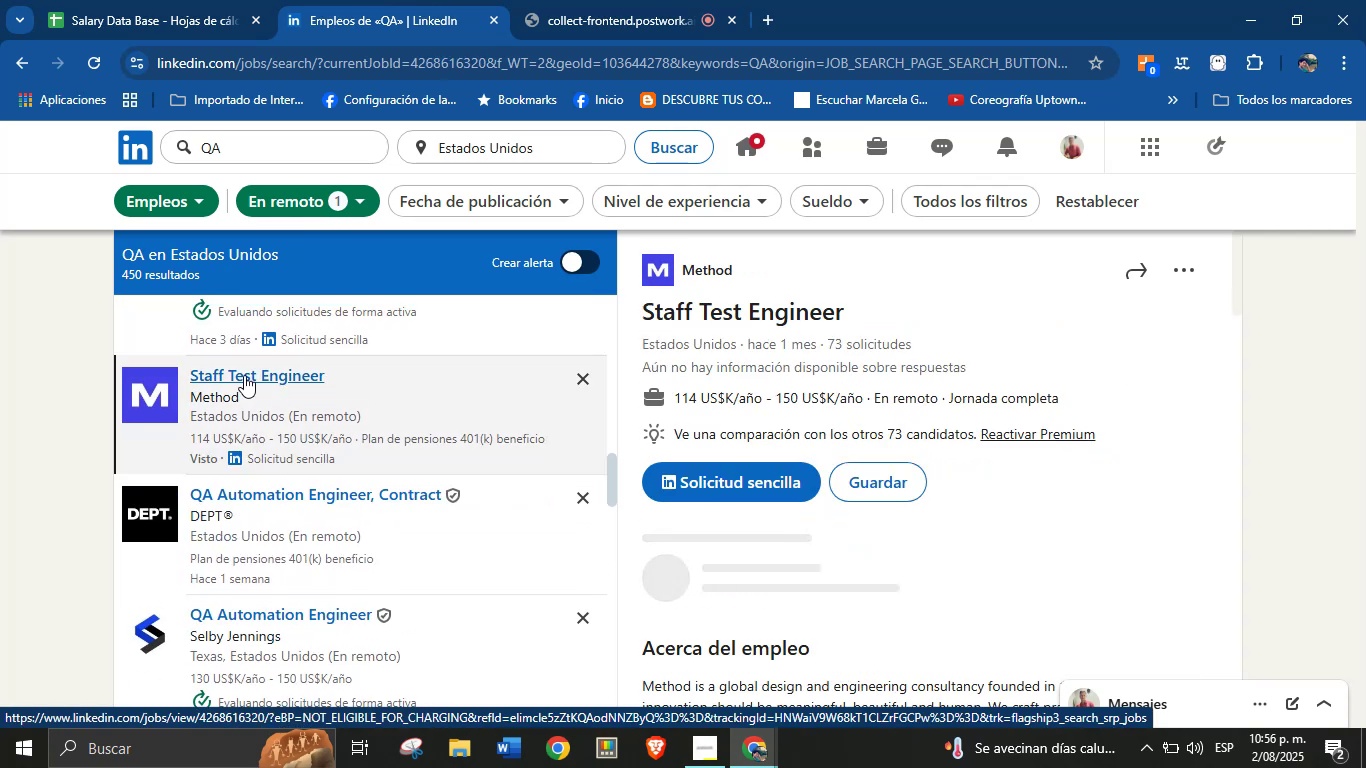 
wait(6.86)
 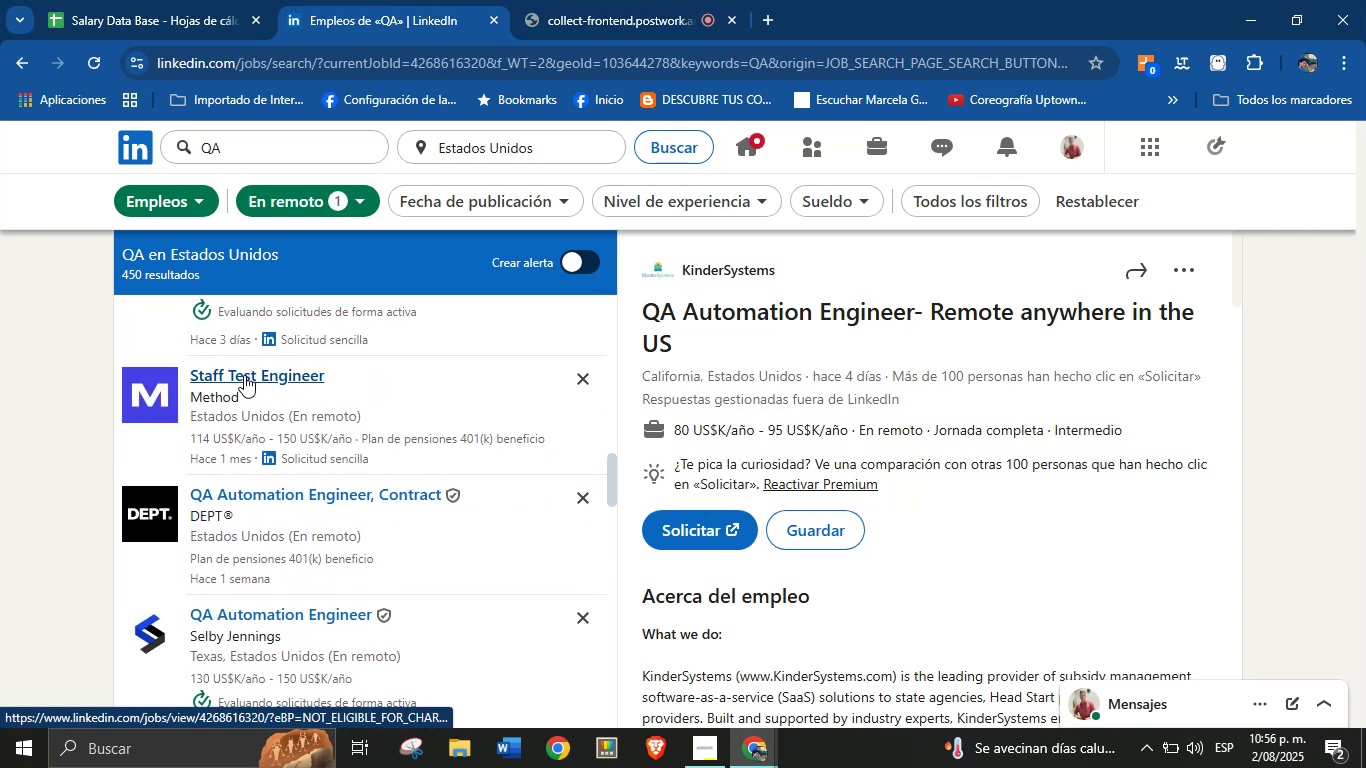 
left_click_drag(start_coordinate=[739, 266], to_coordinate=[686, 267])
 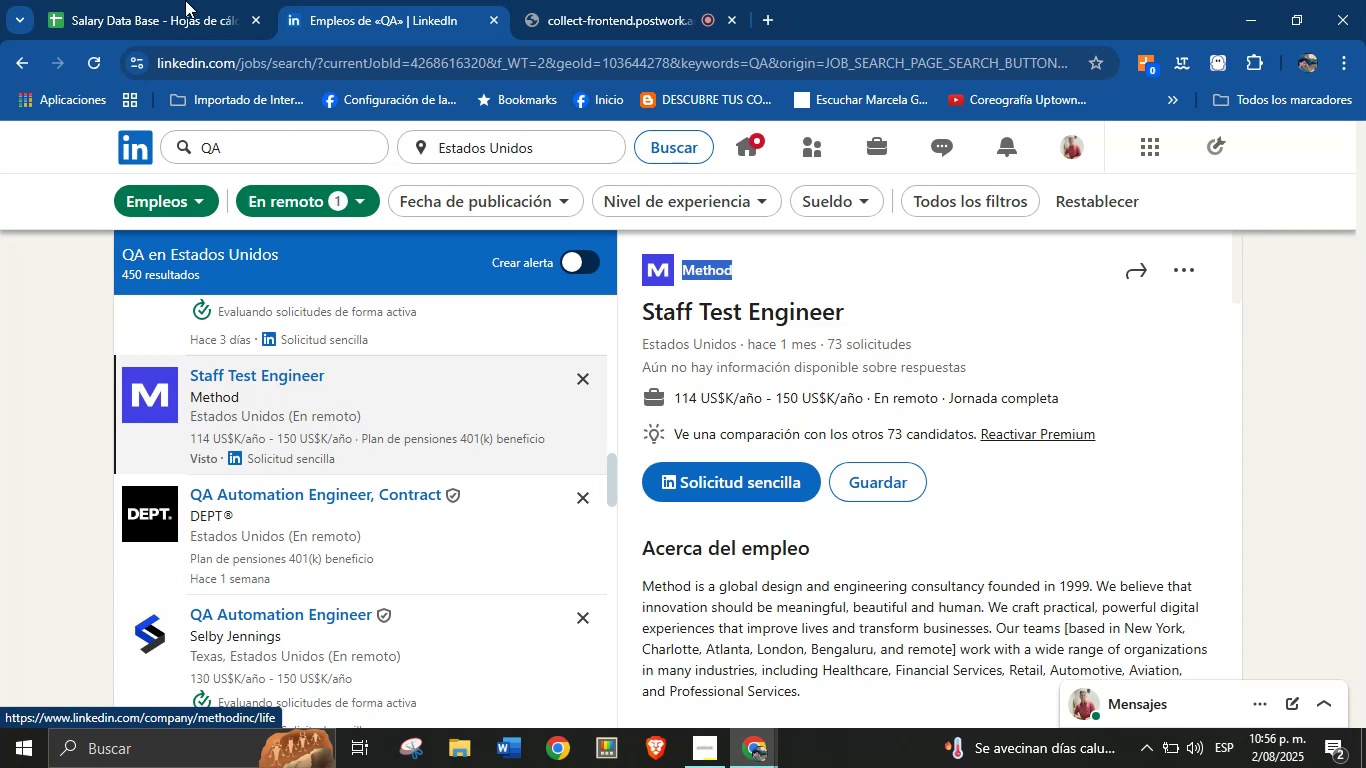 
key(Control+C)
 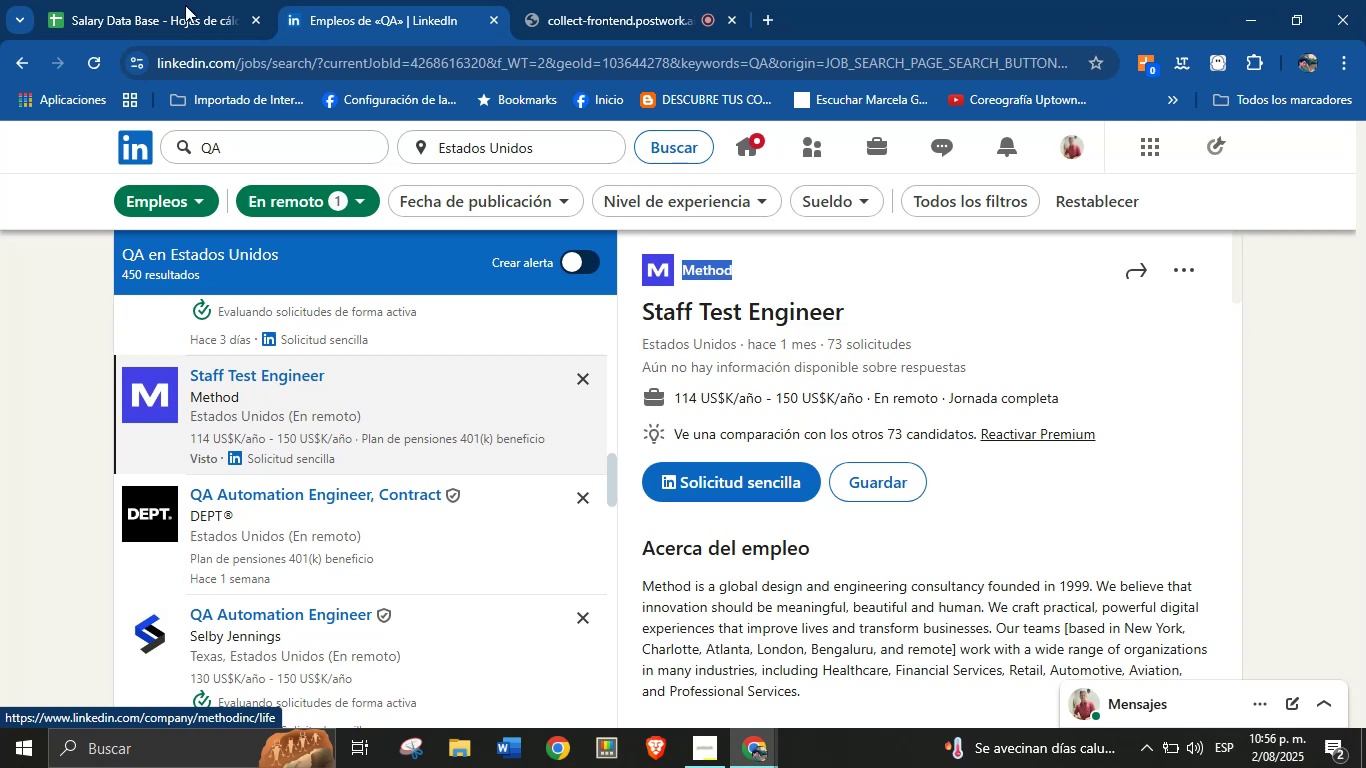 
left_click([175, 0])
 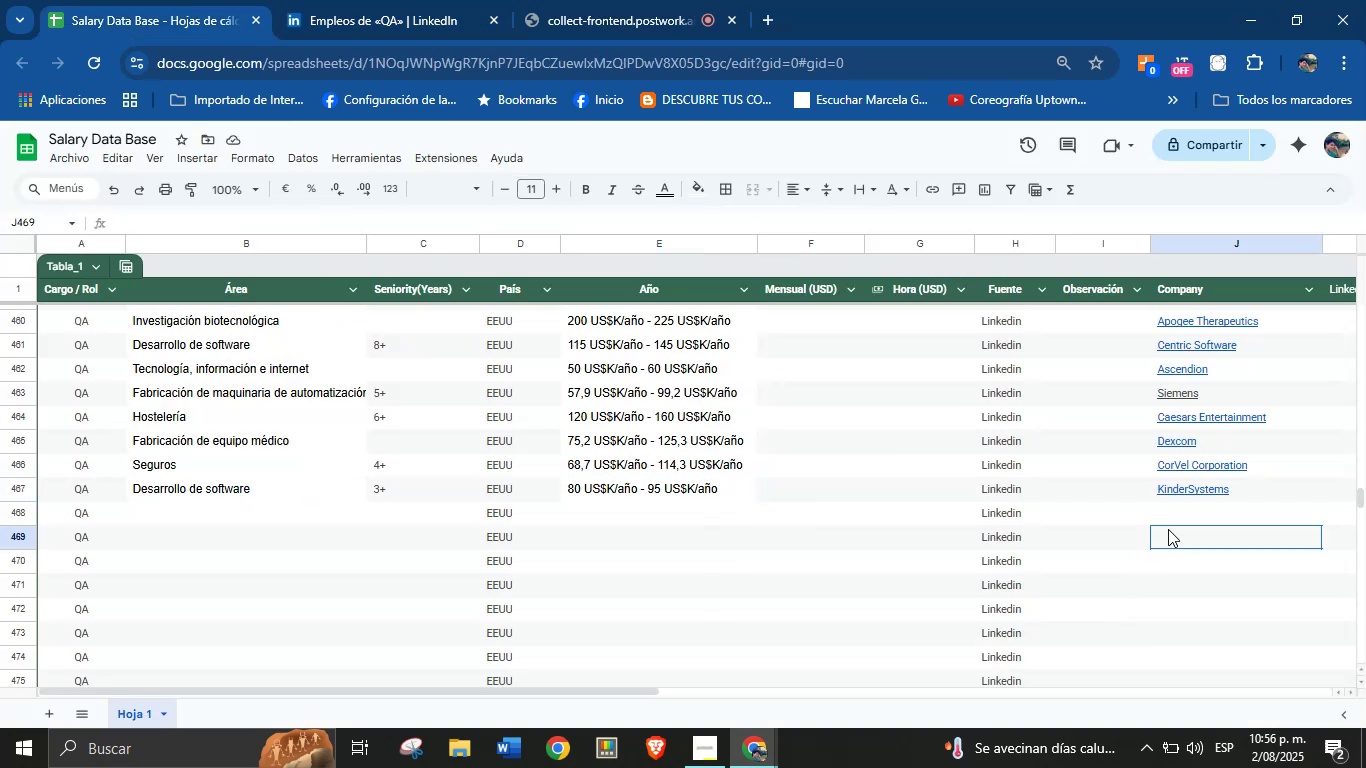 
left_click([1179, 519])
 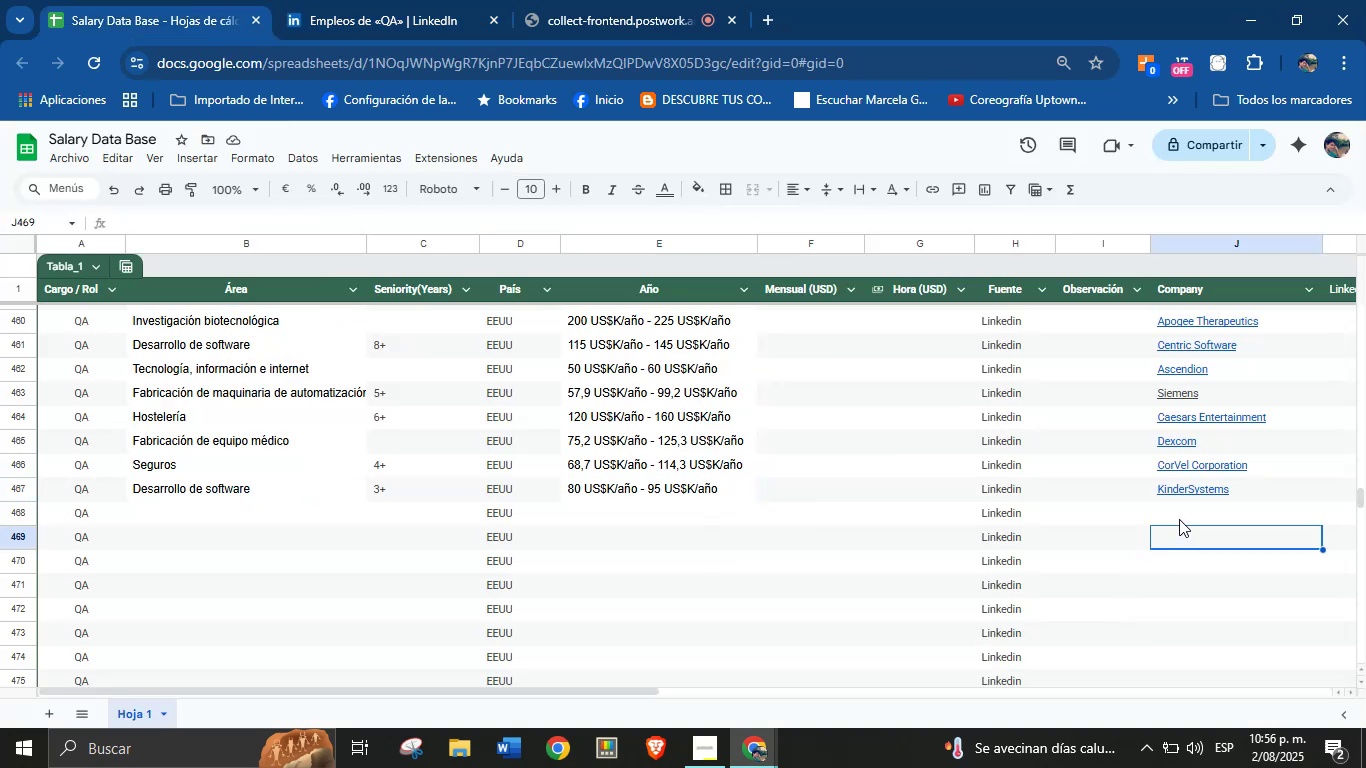 
hold_key(key=ControlLeft, duration=0.46)
 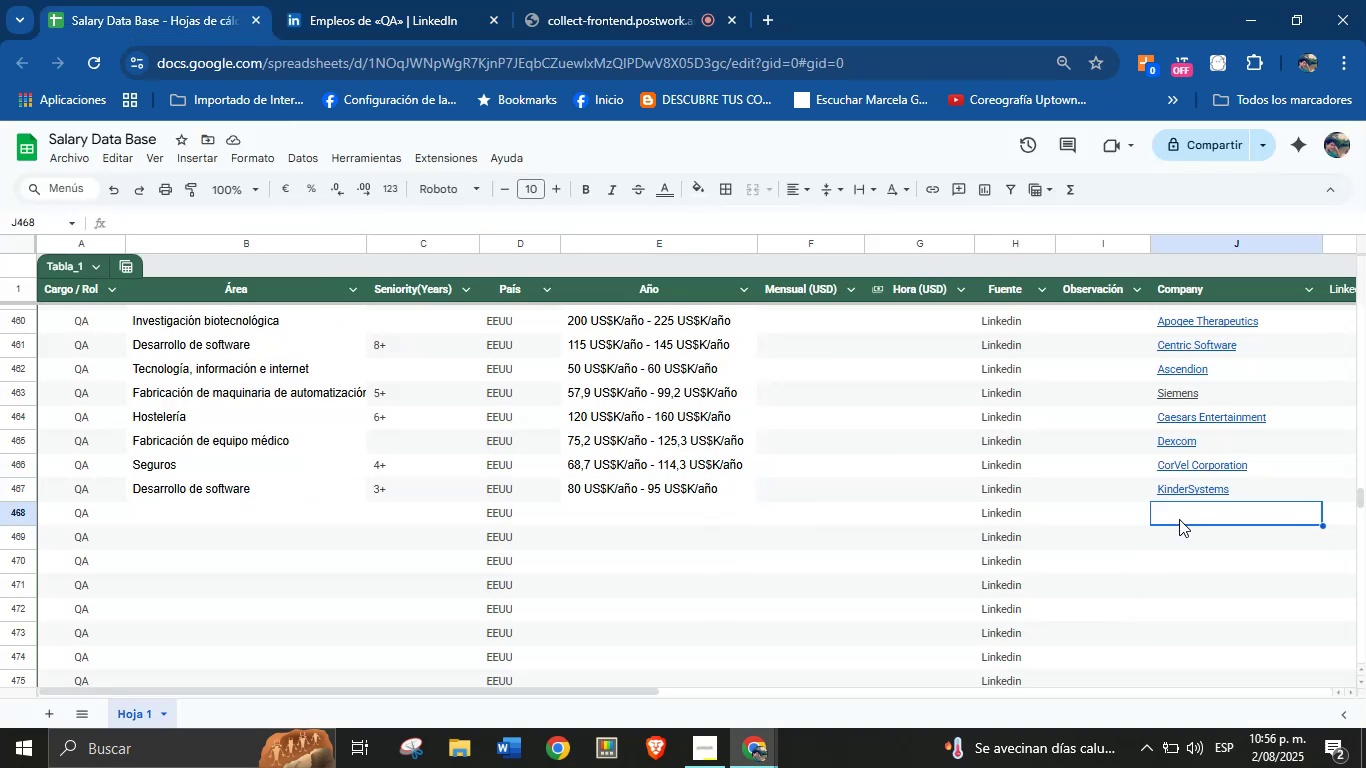 
key(Control+V)
 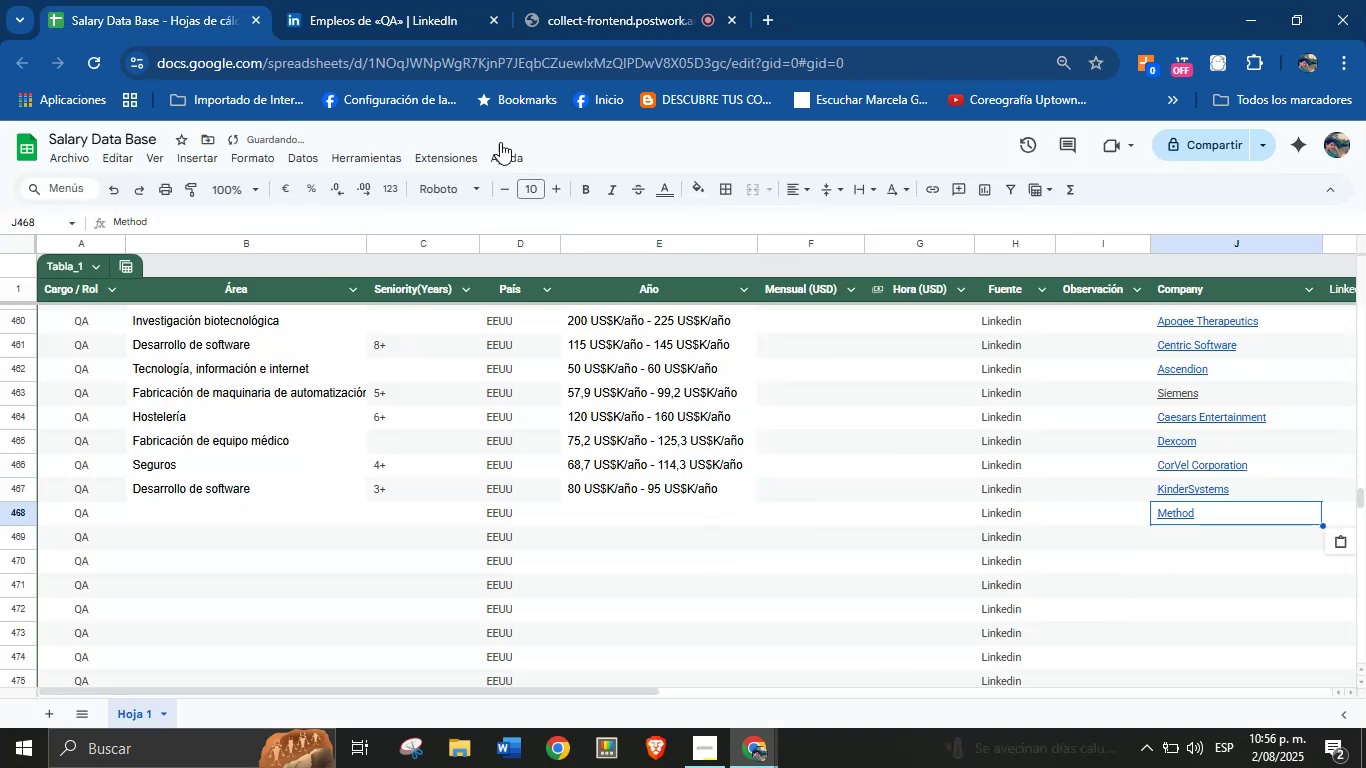 
left_click([415, 0])
 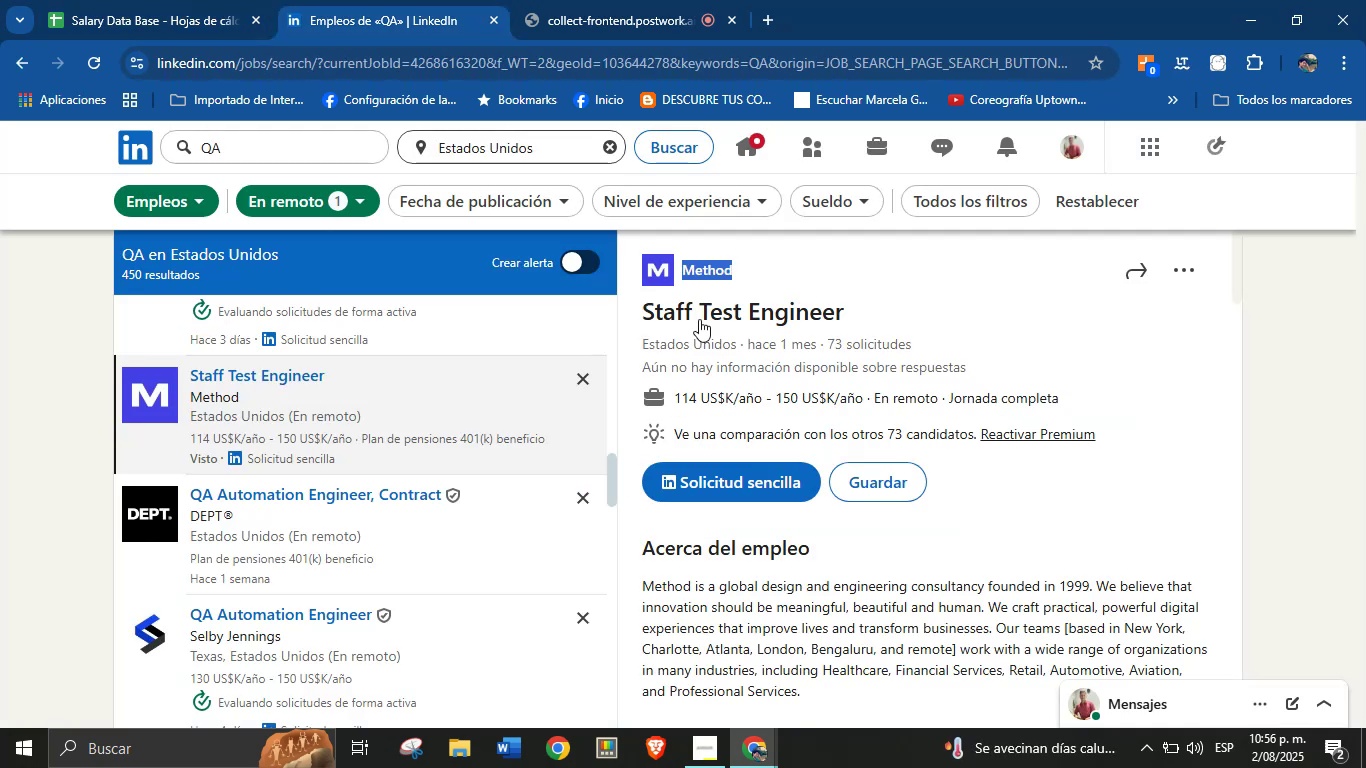 
scroll: coordinate [806, 426], scroll_direction: down, amount: 24.0
 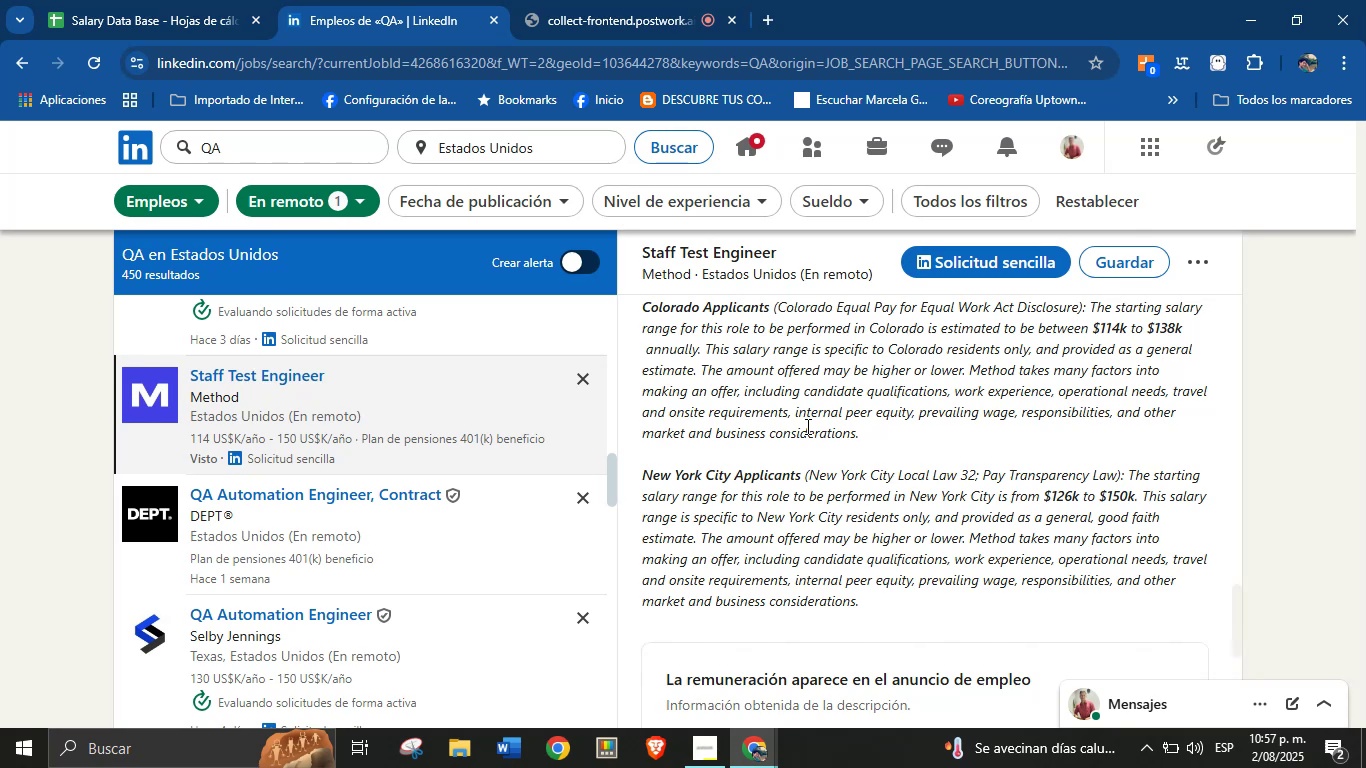 
wait(34.84)
 